 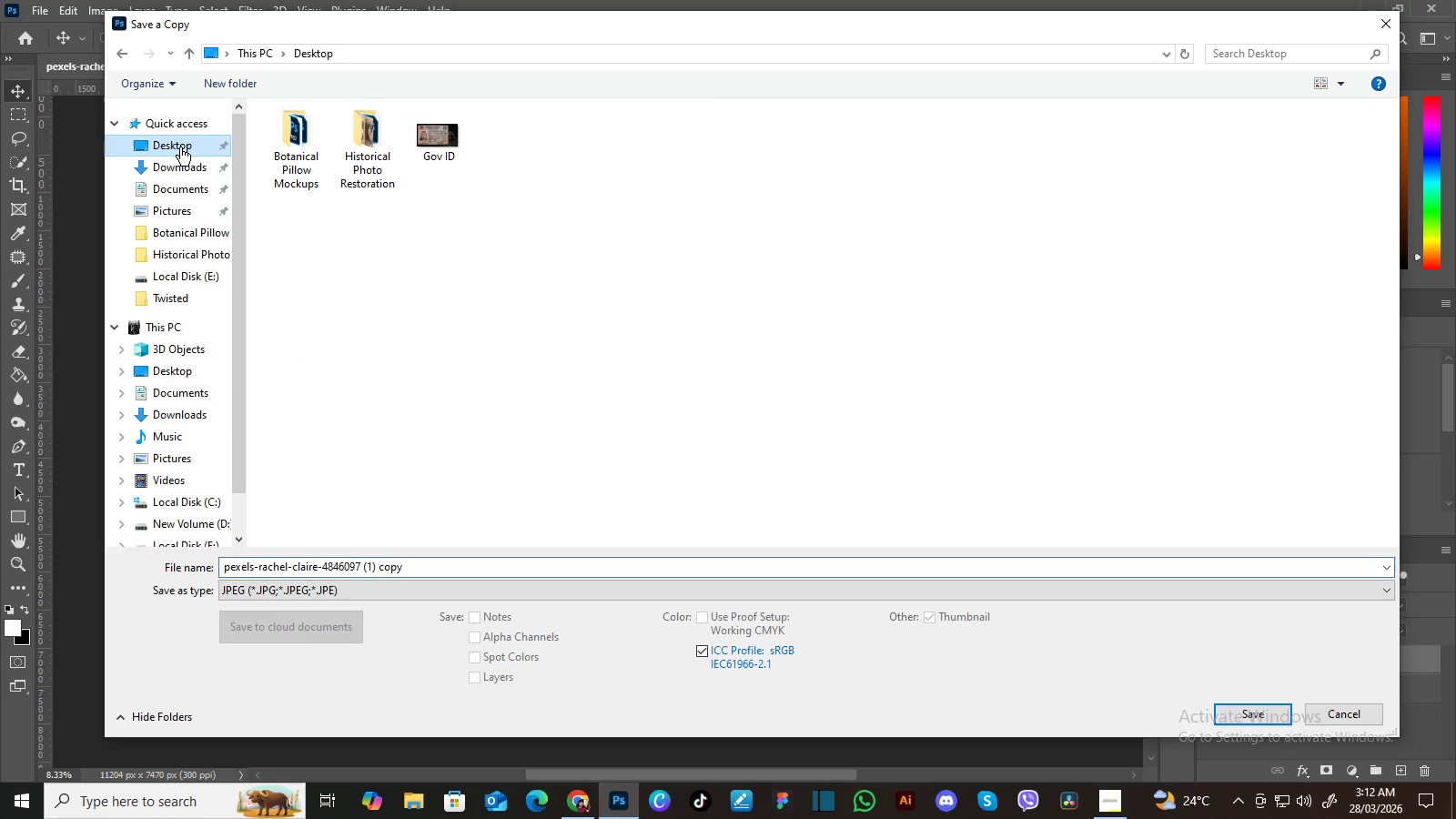 
double_click([289, 150])
 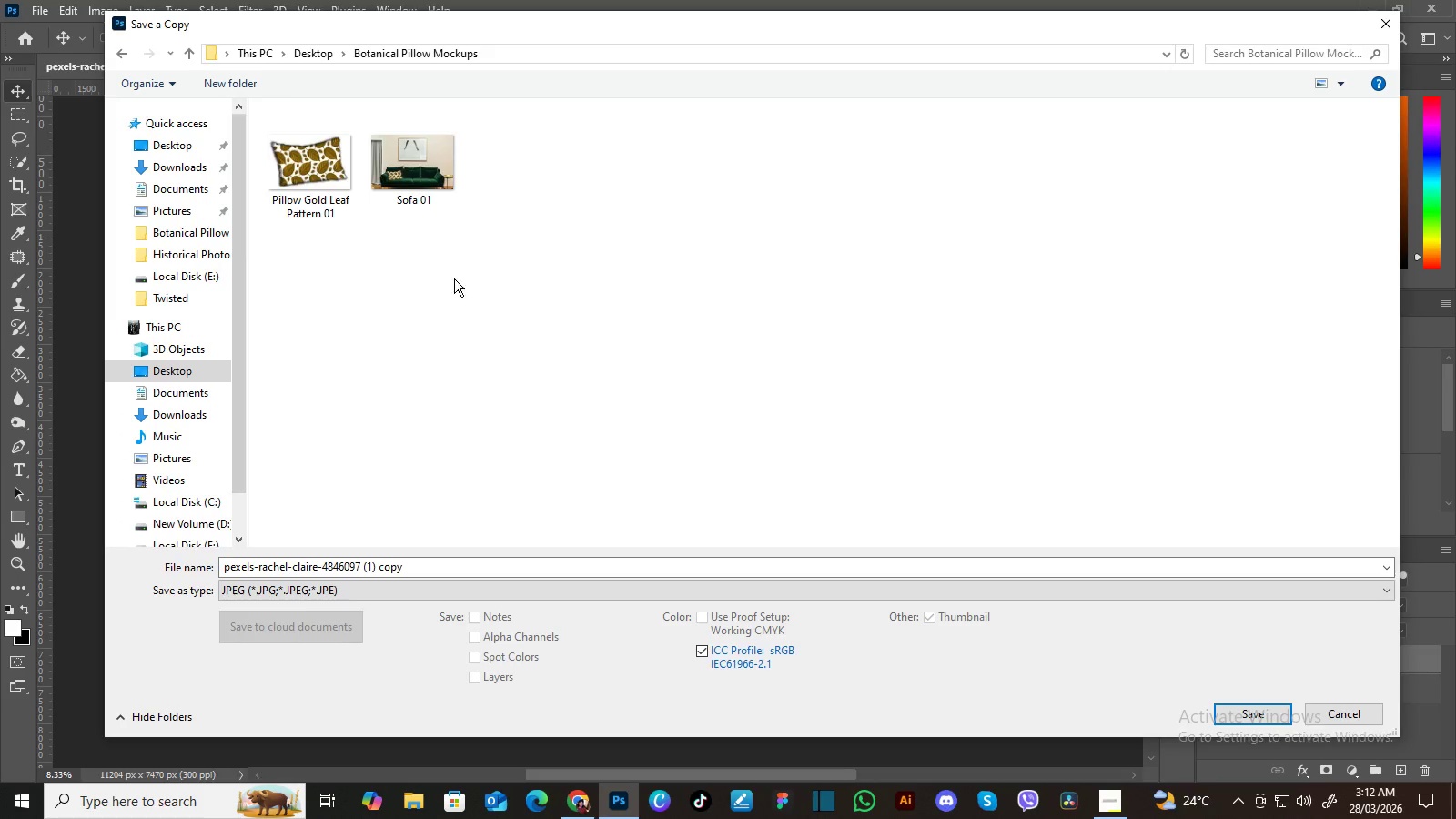 
left_click([426, 197])
 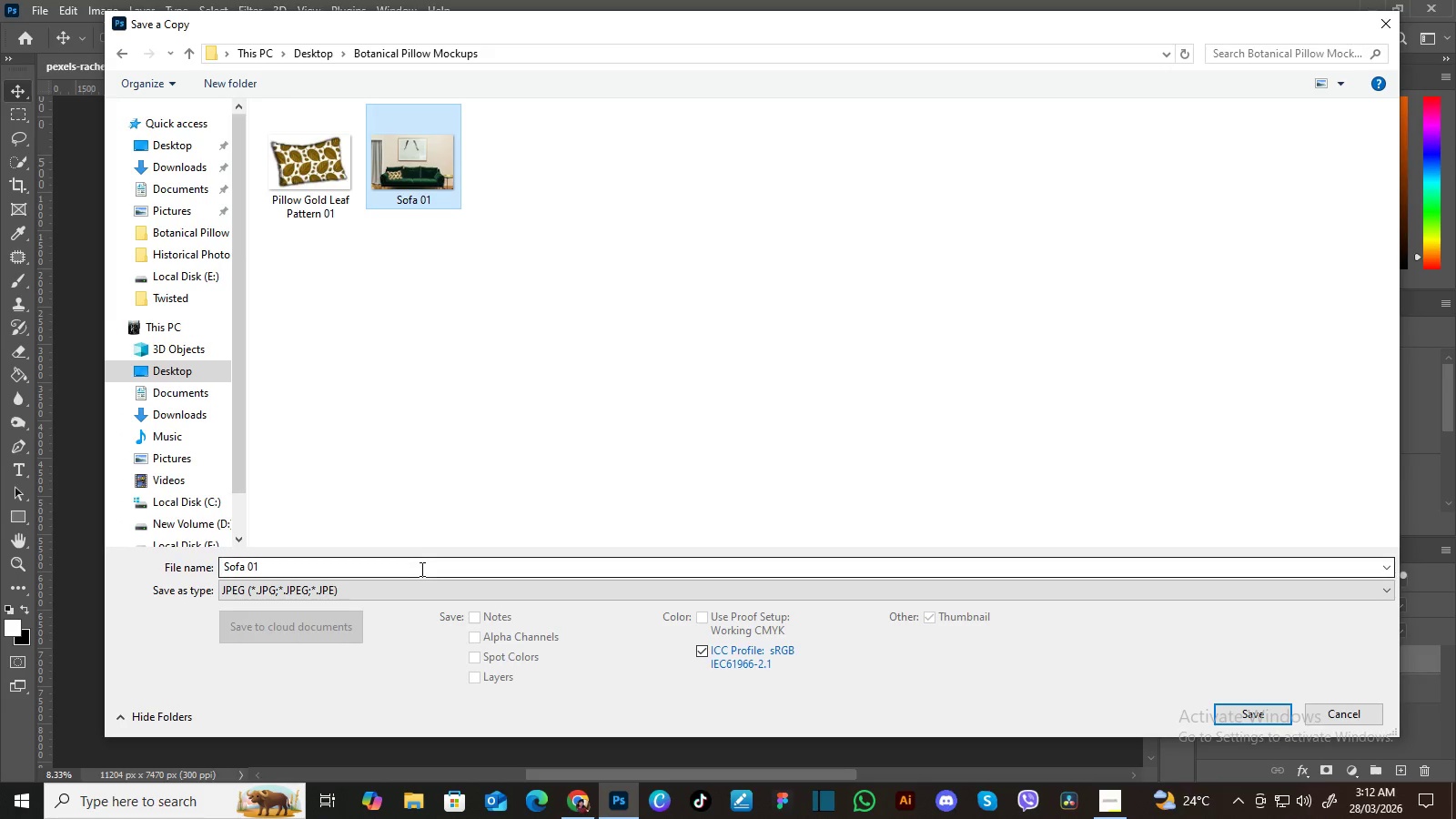 
double_click([420, 569])
 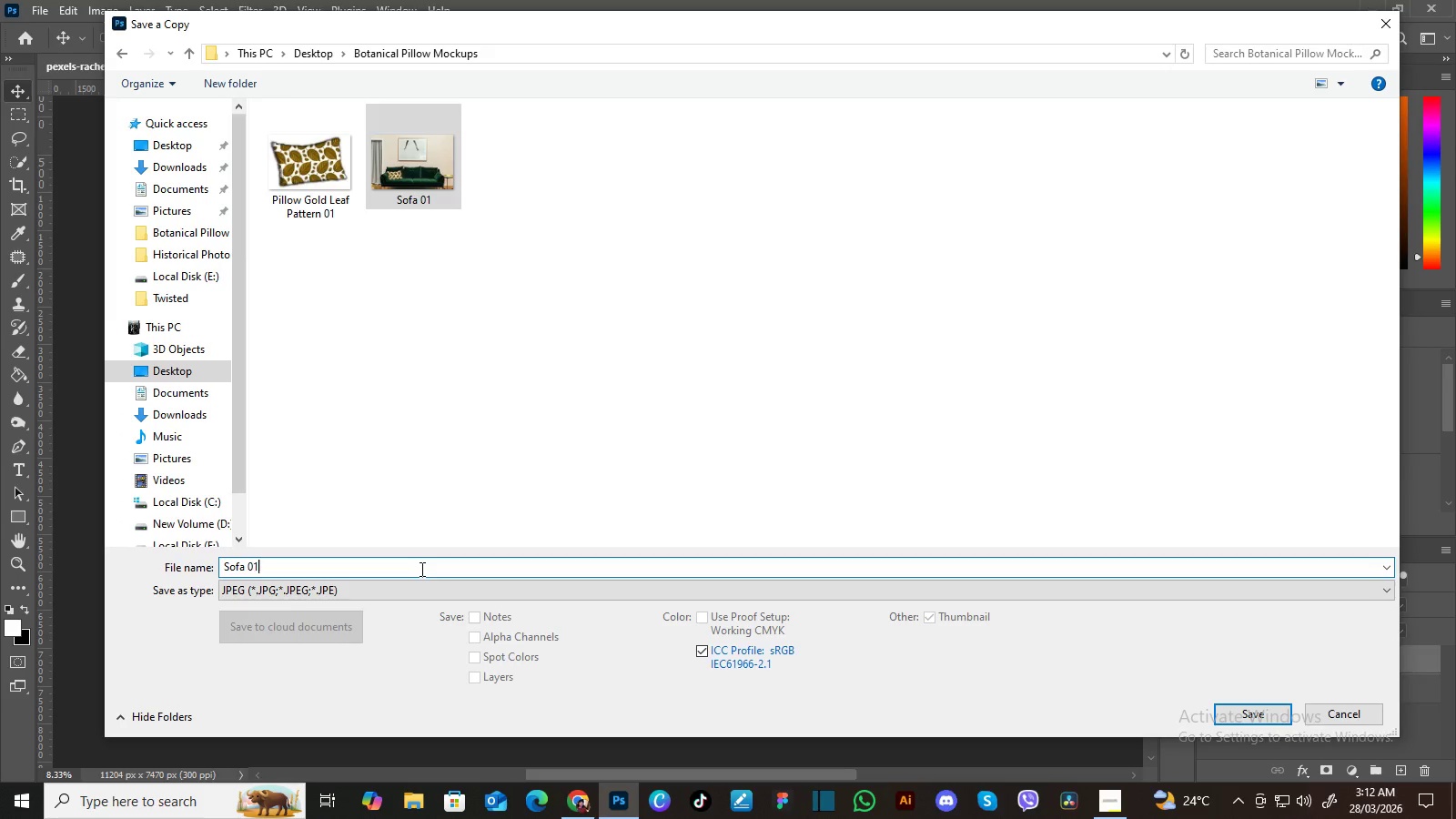 
triple_click([420, 569])
 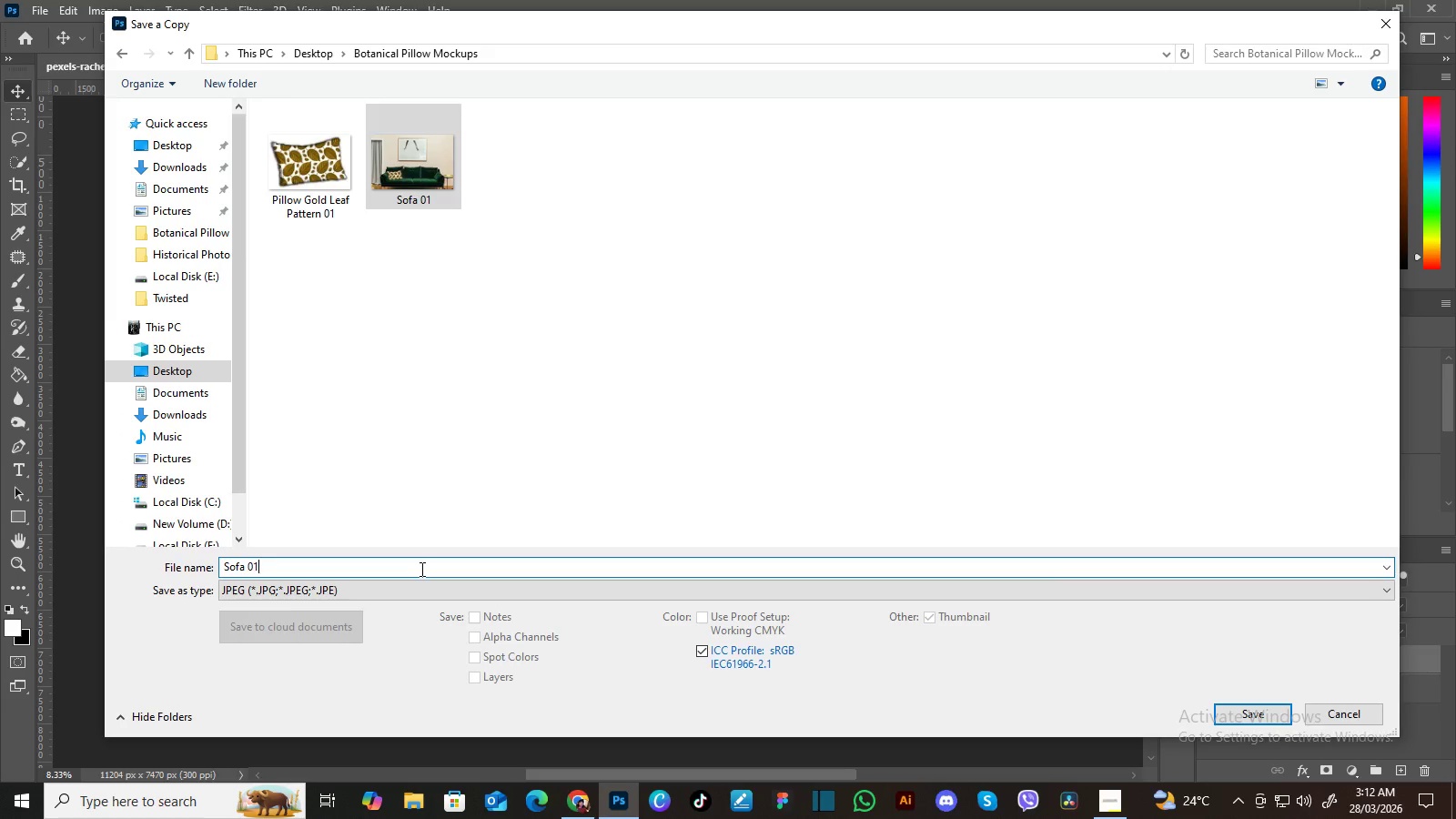 
key(Backspace)
 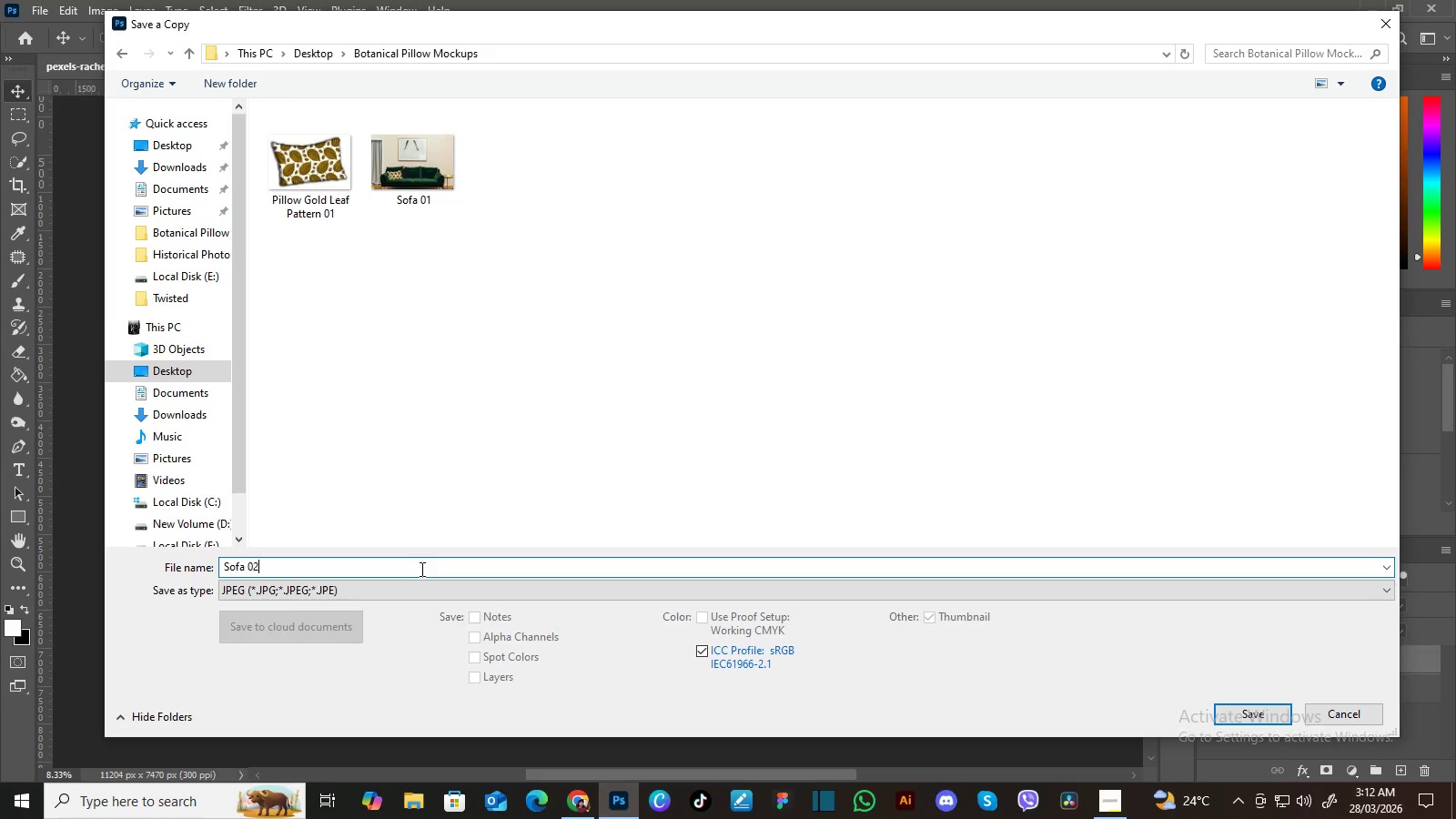 
key(2)
 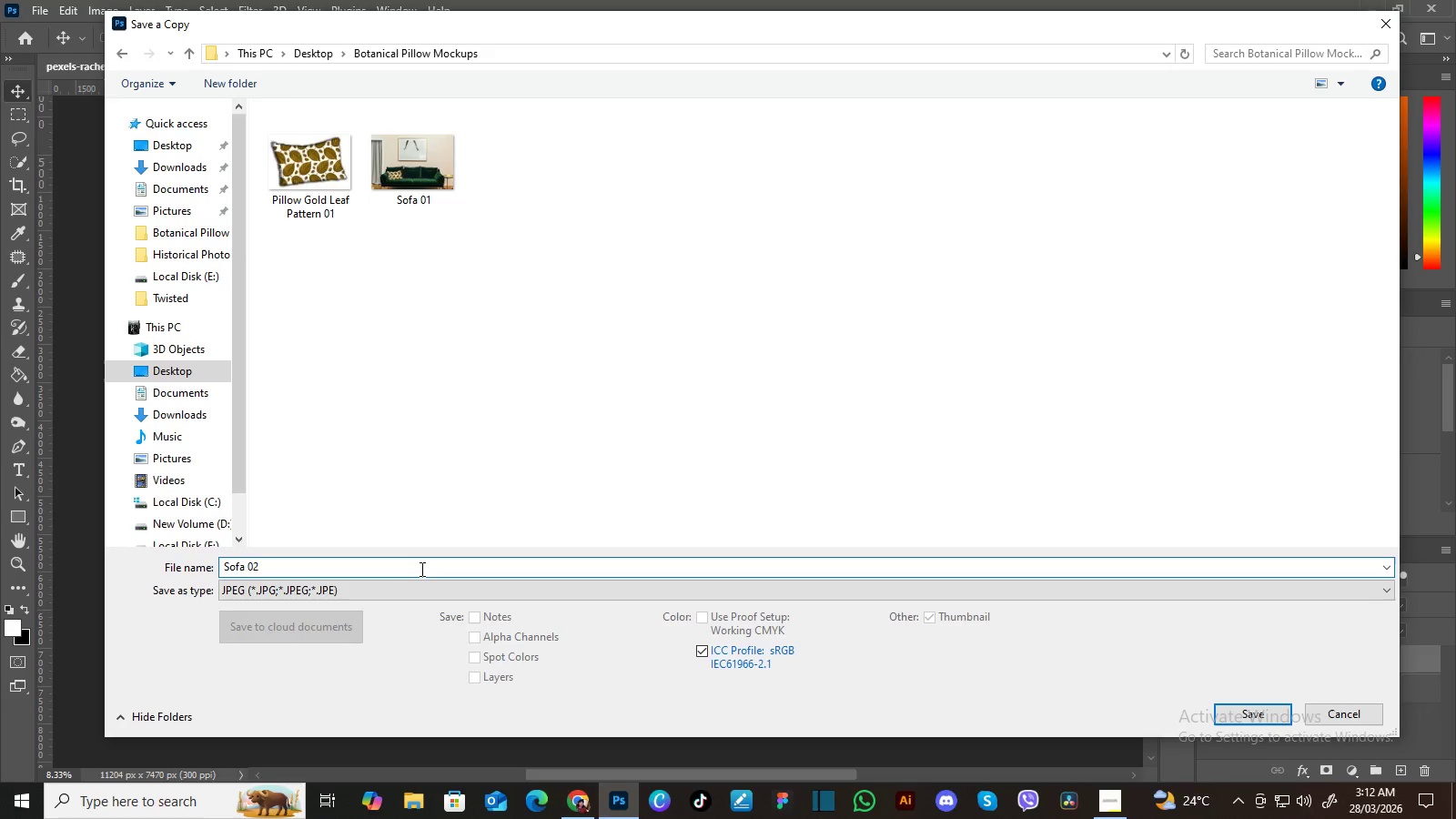 
key(Enter)
 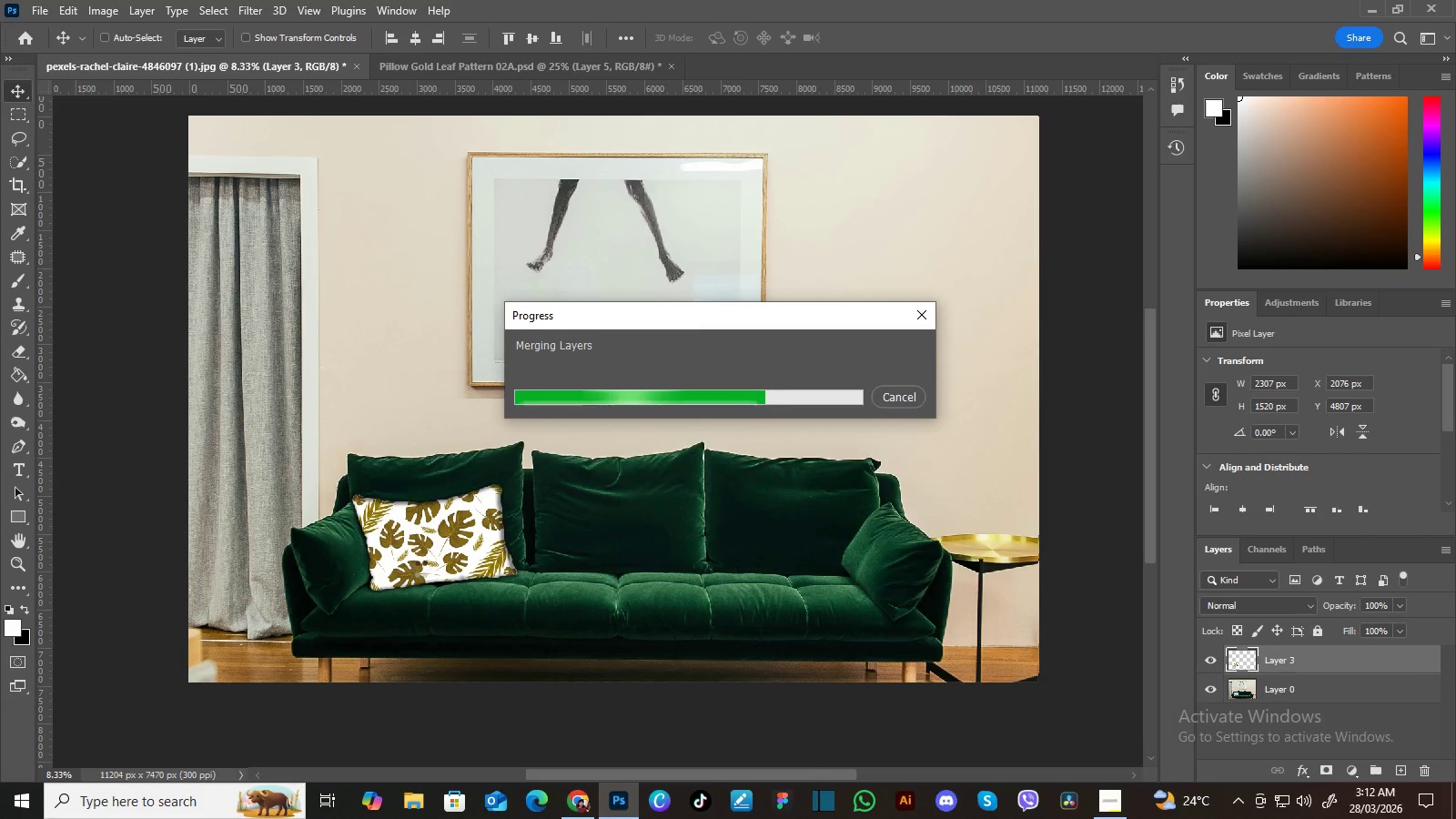 
wait(13.89)
 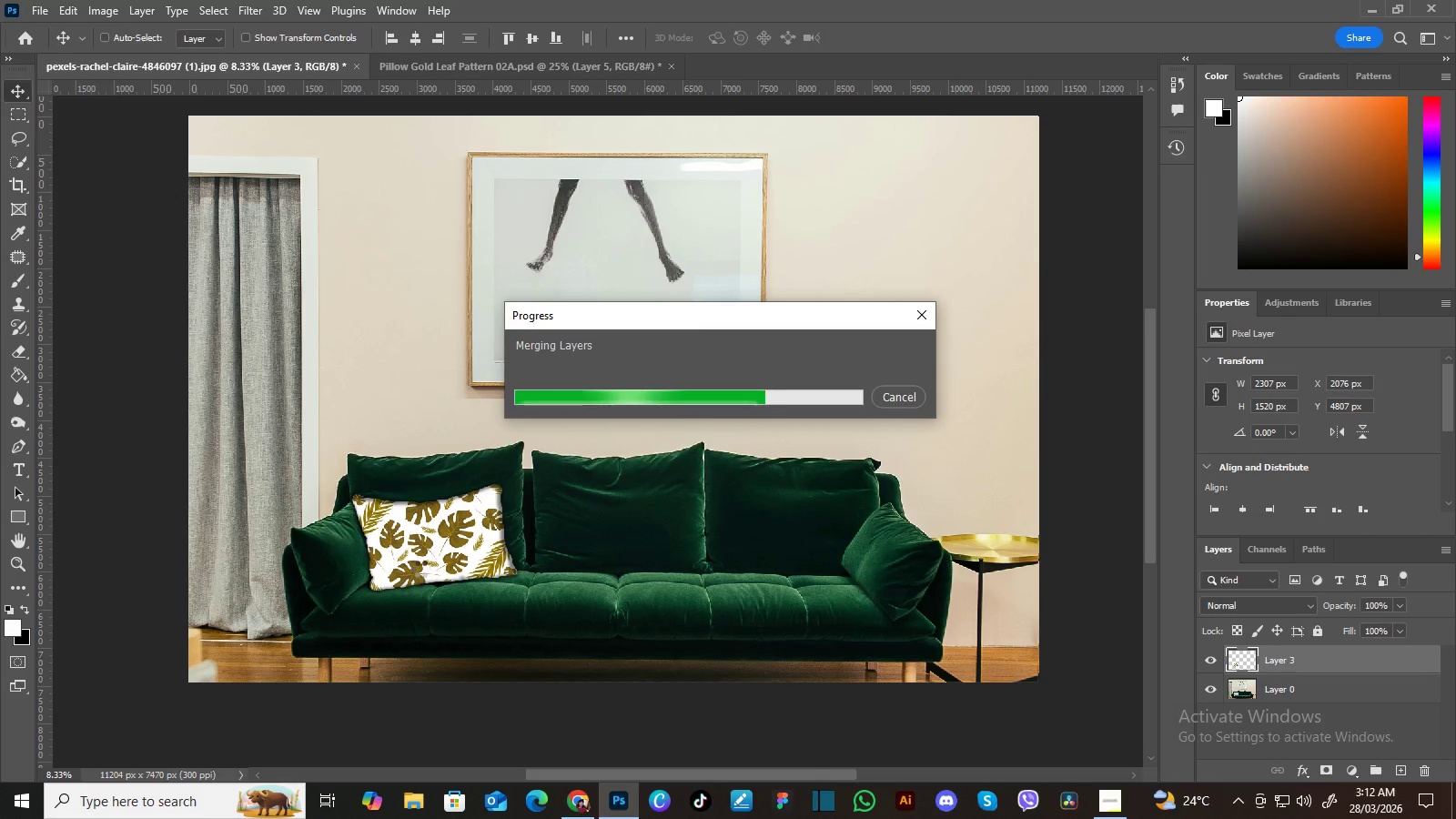 
key(Enter)
 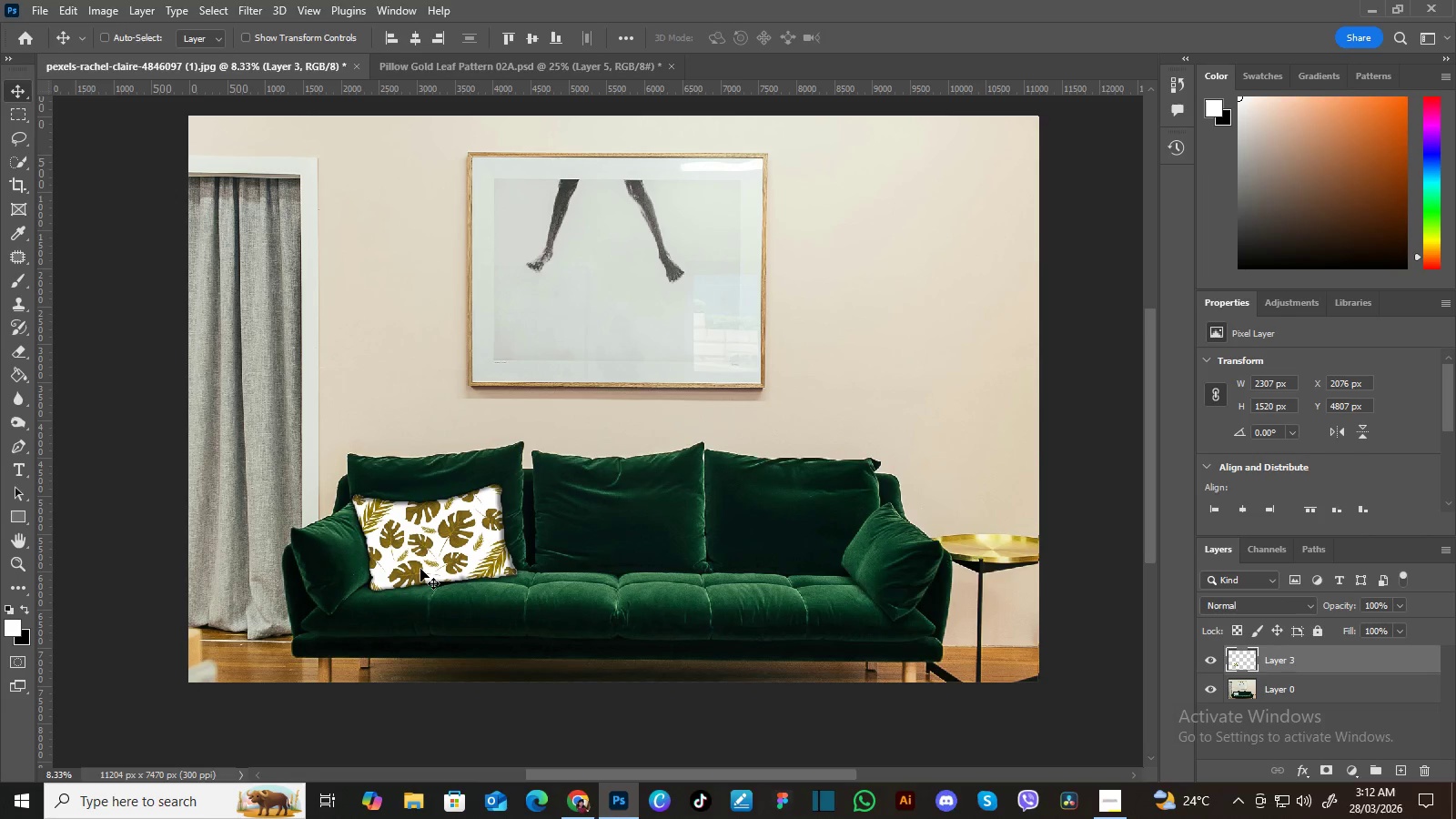 
wait(21.19)
 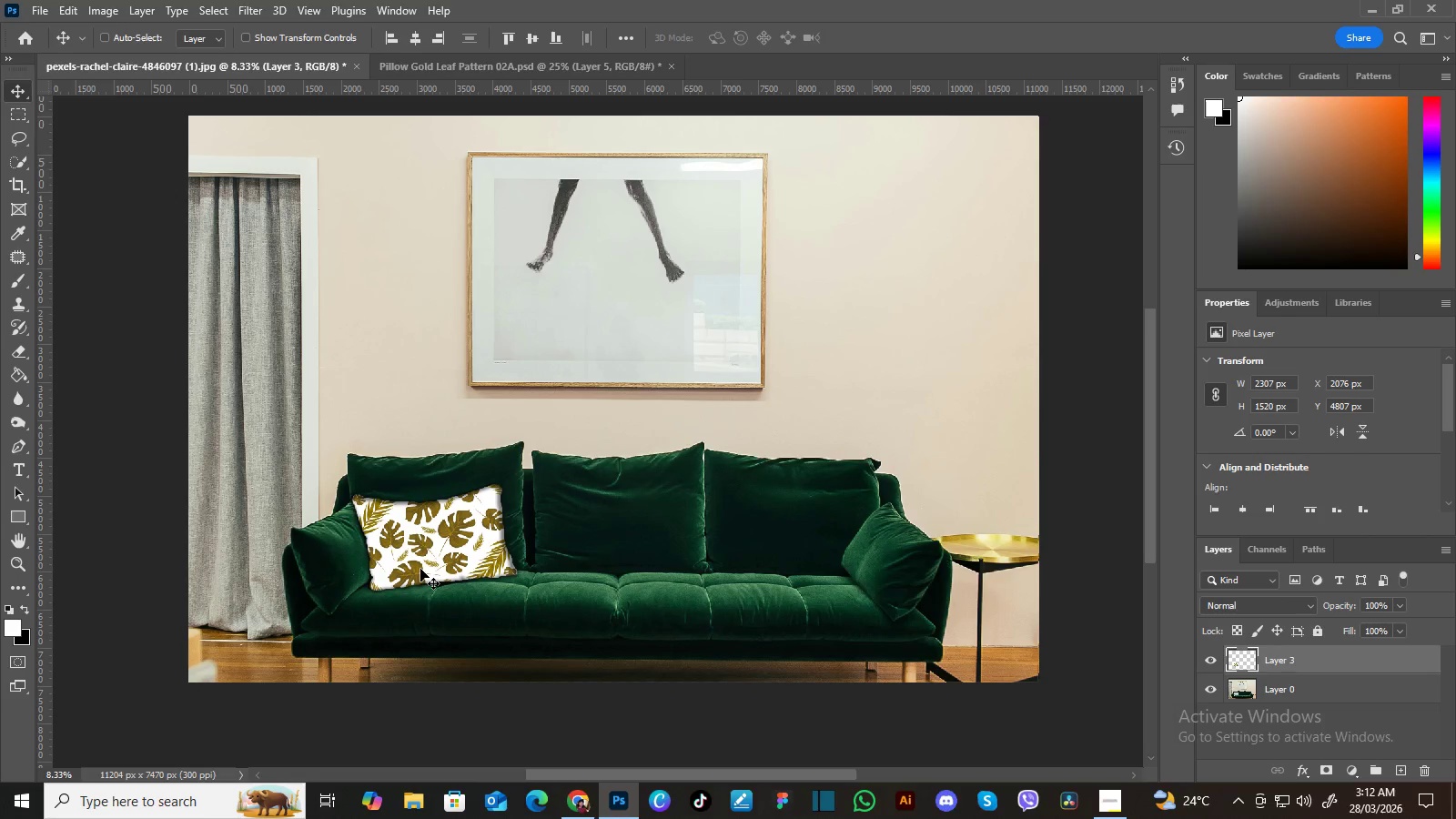 
mouse_move([370, 67])
 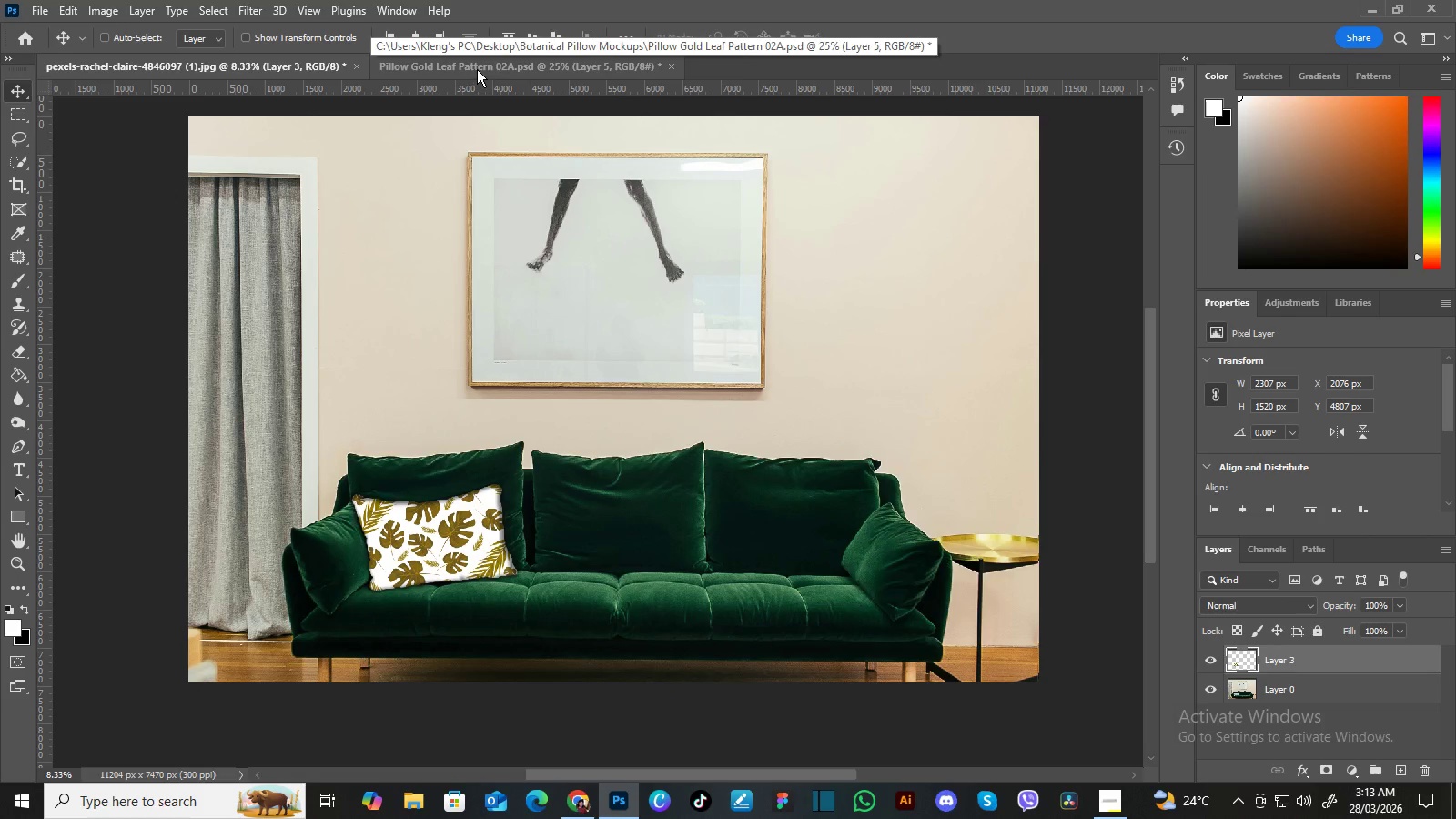 
left_click([477, 69])
 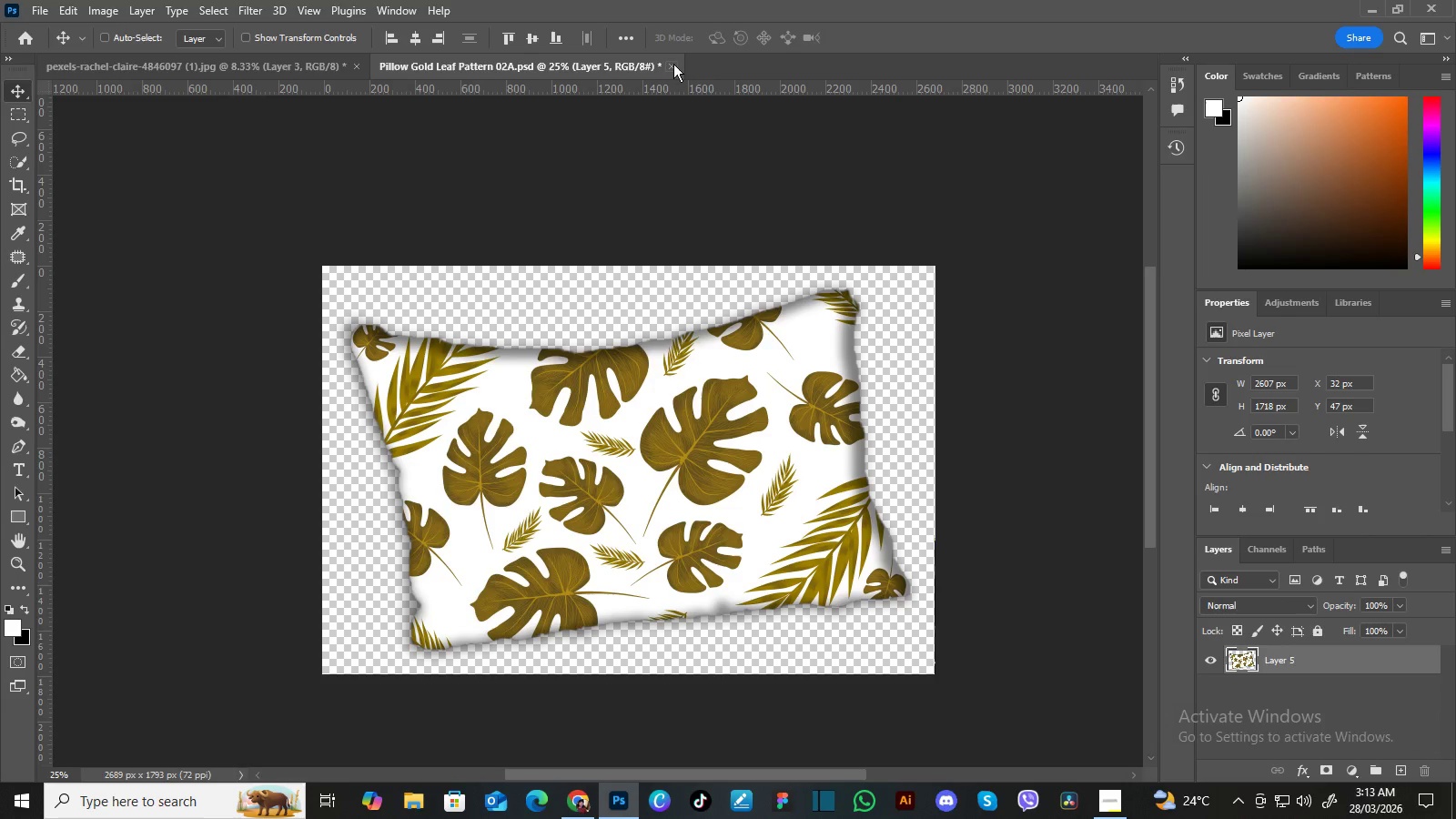 
left_click([672, 65])
 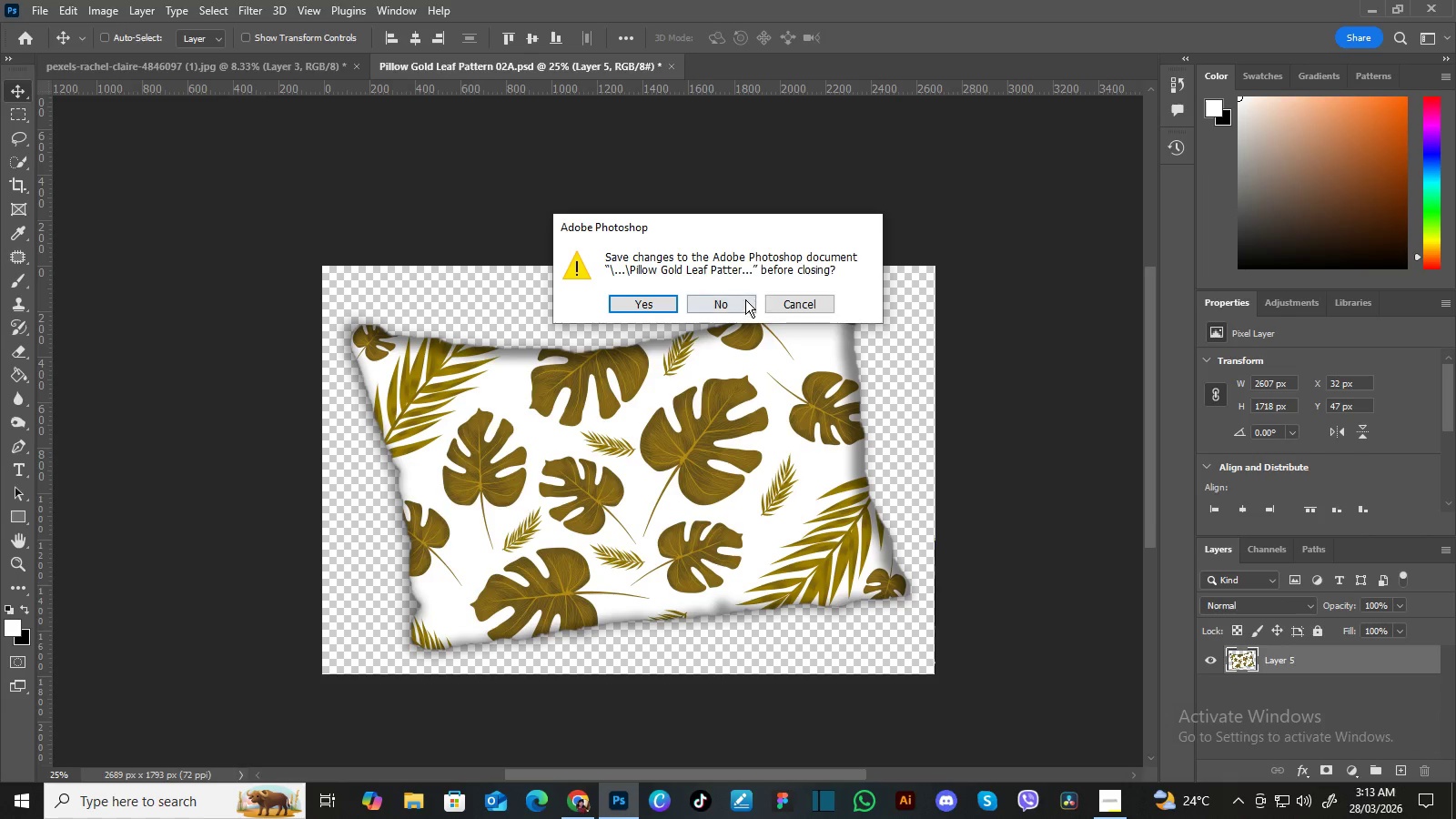 
left_click([745, 299])
 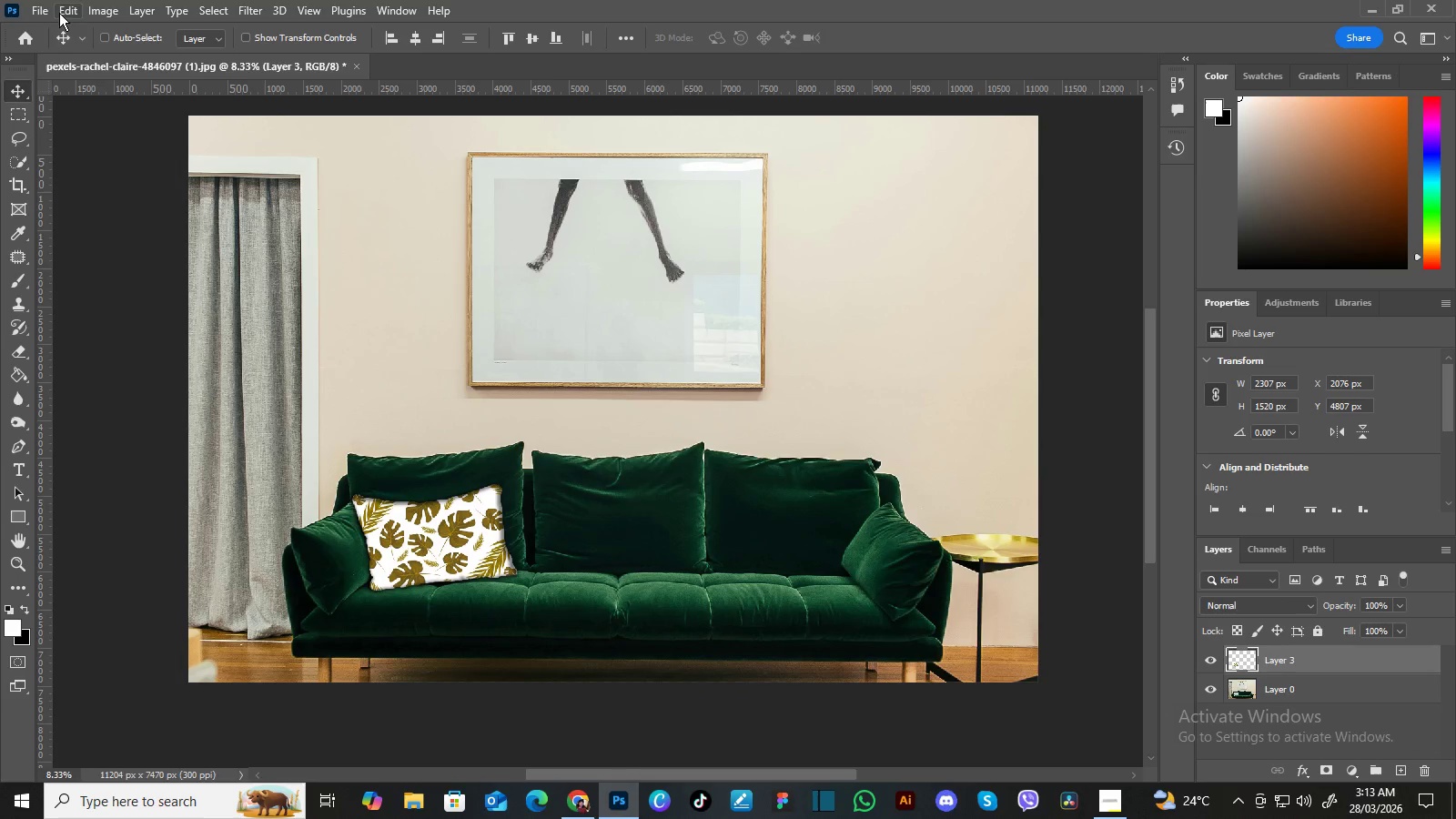 
left_click([37, 10])
 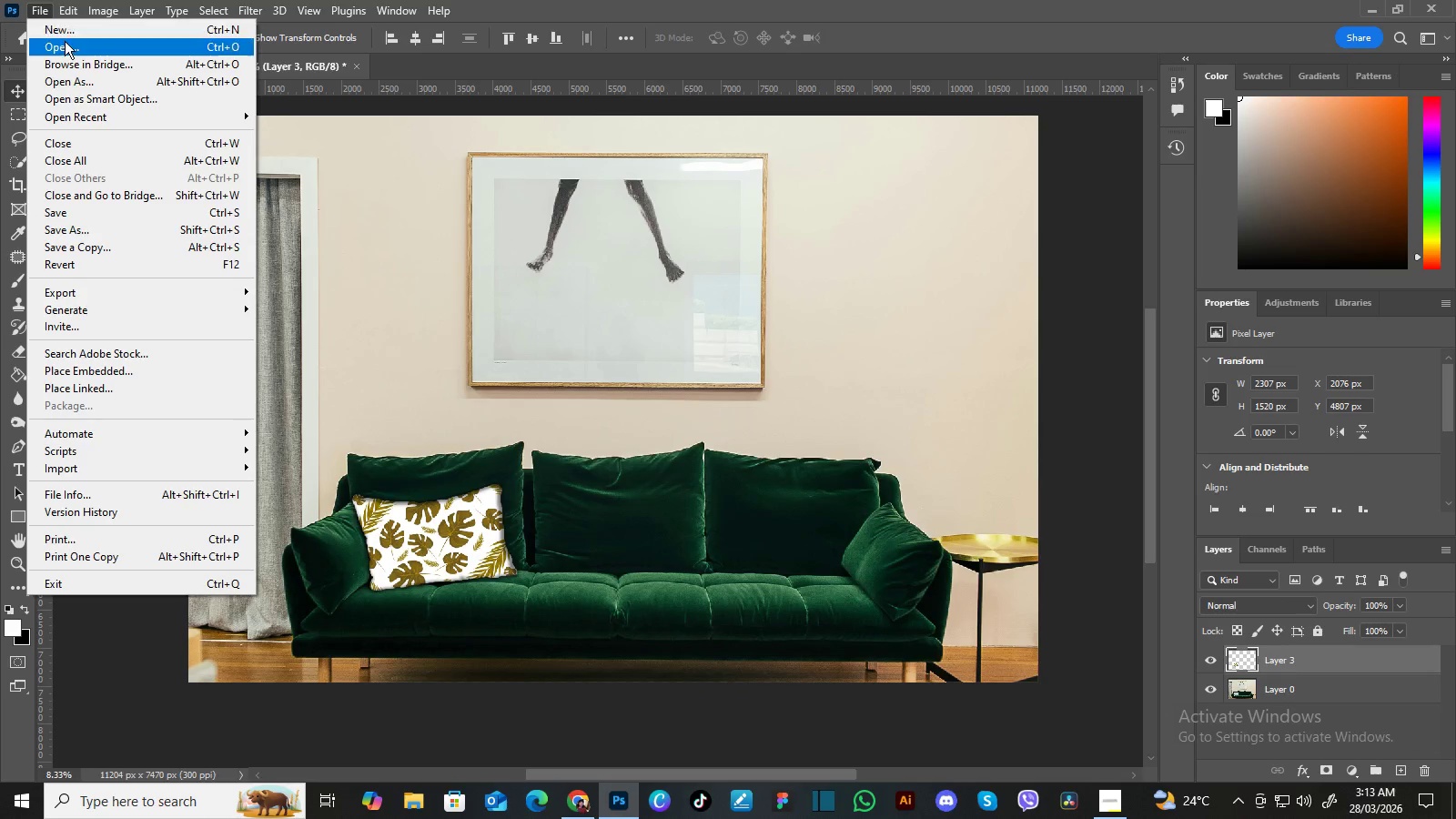 
left_click([65, 41])
 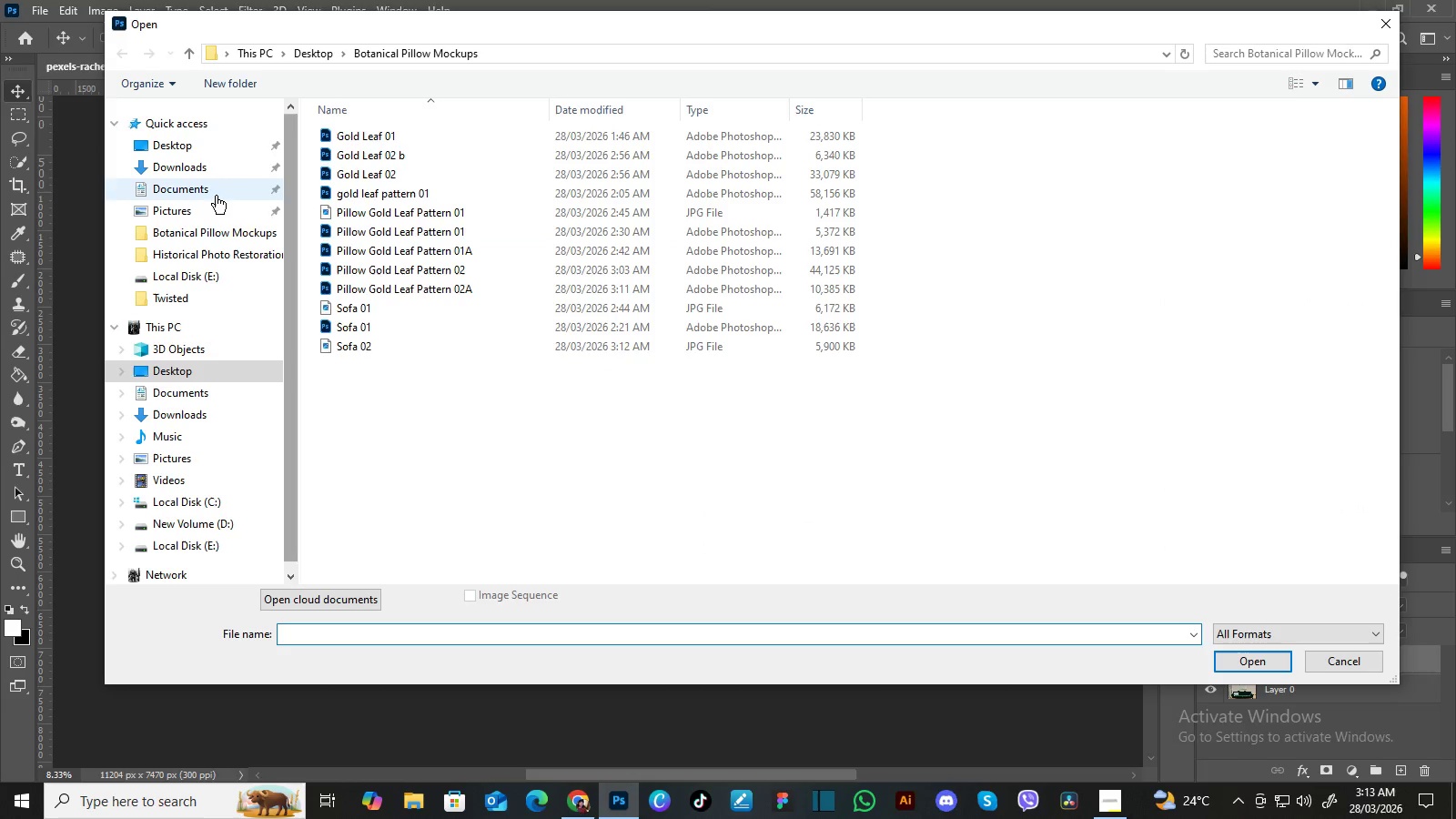 
left_click([204, 165])
 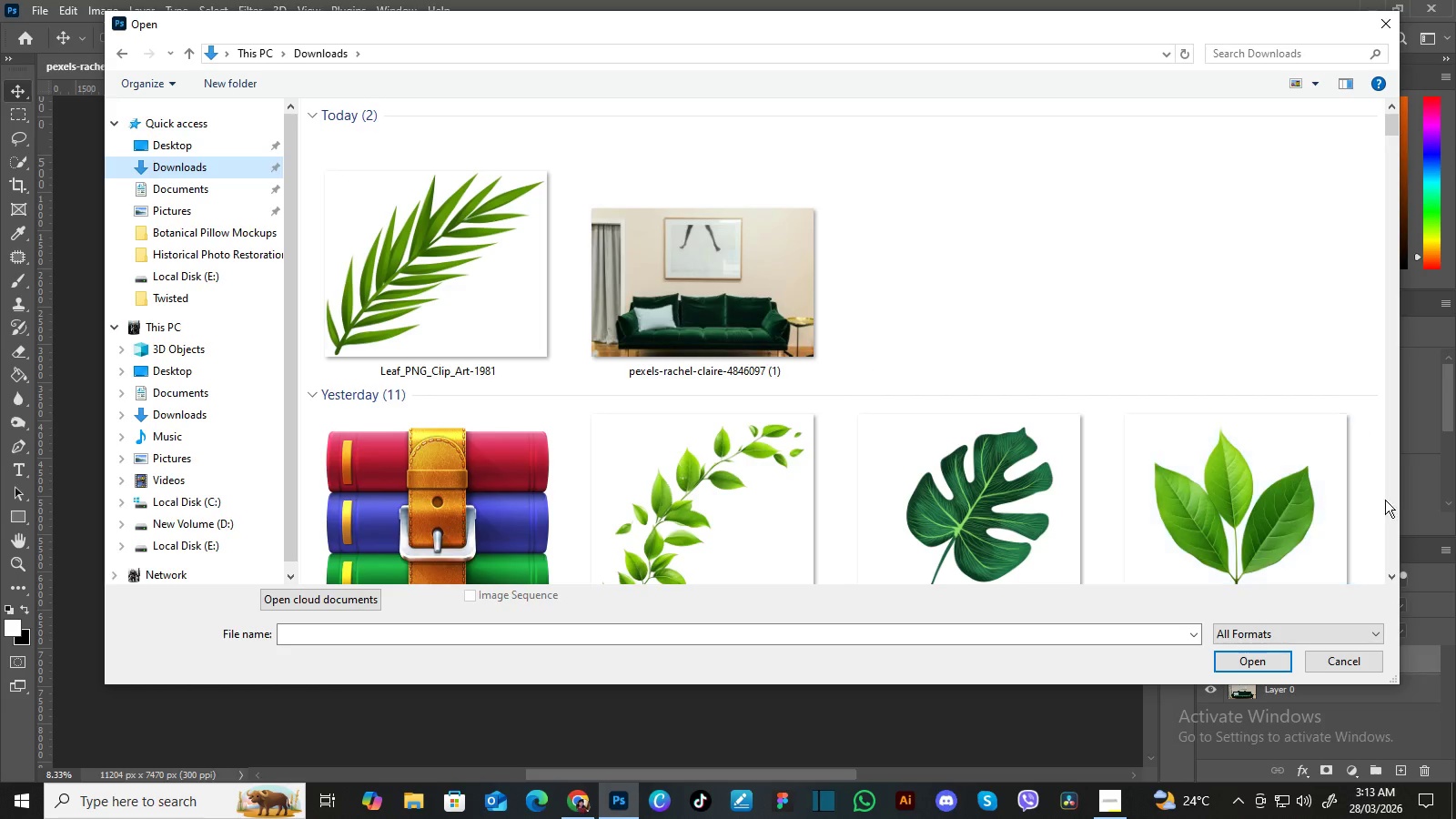 
double_click([1396, 577])
 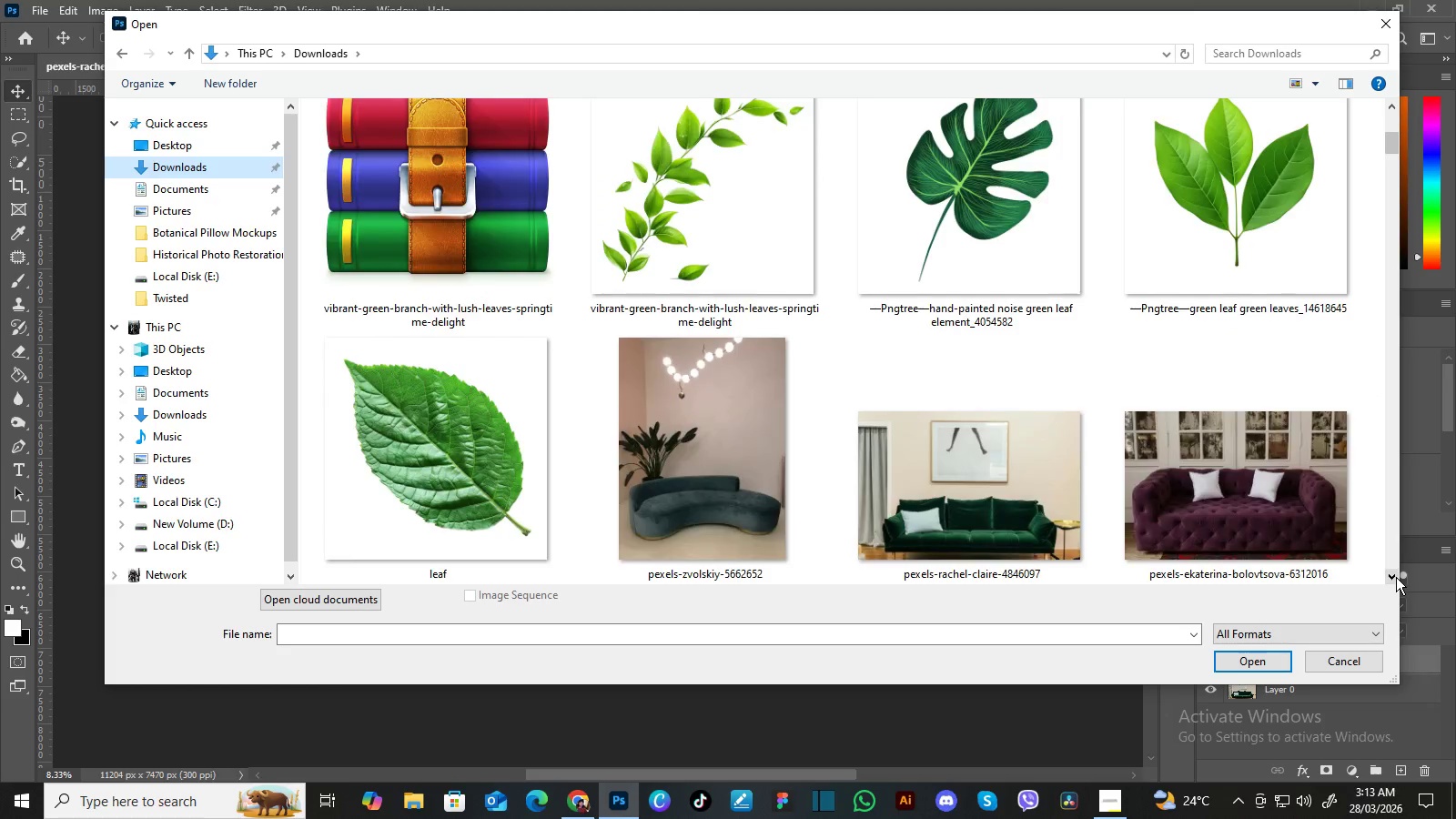 
triple_click([1396, 577])
 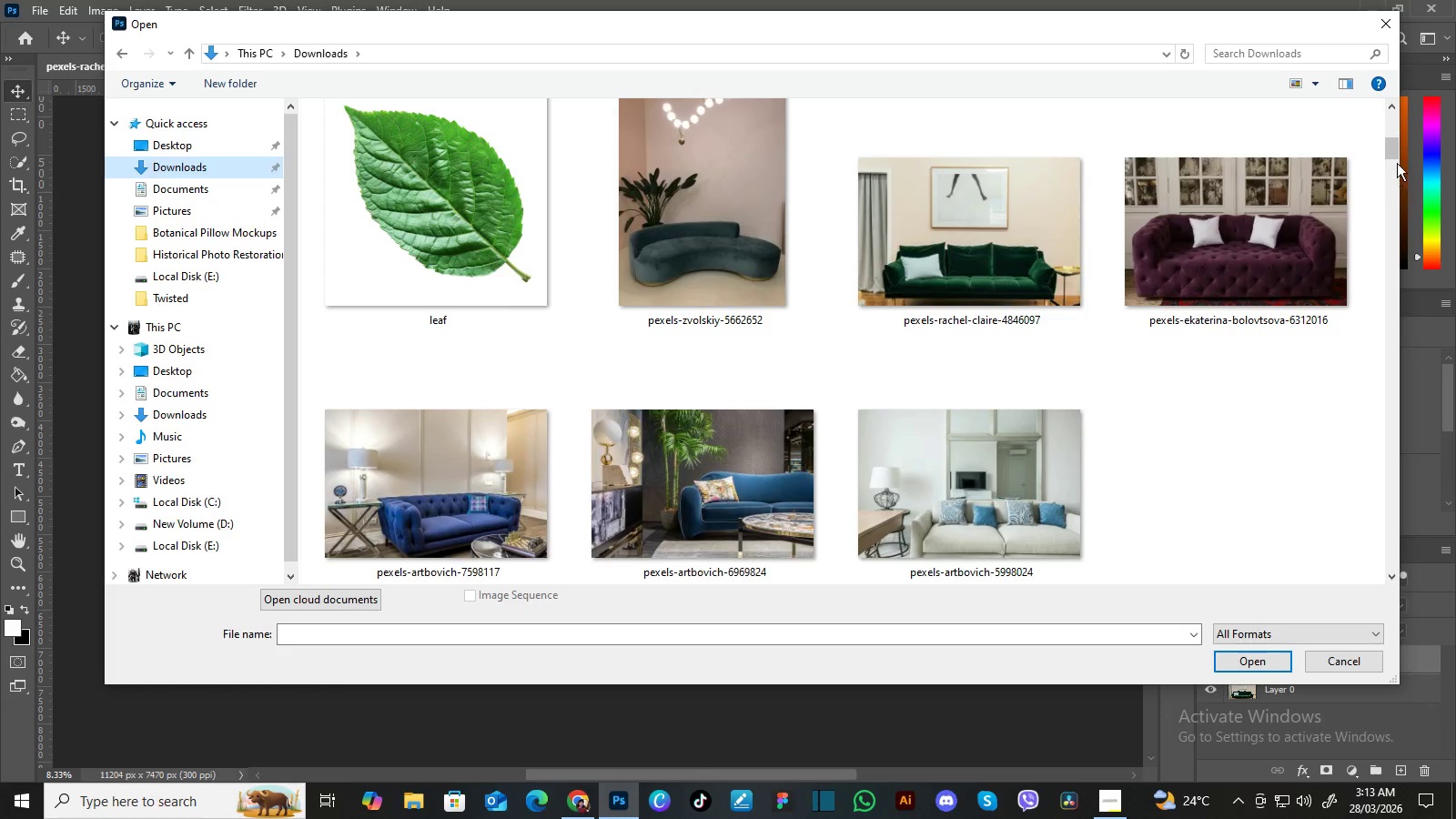 
left_click_drag(start_coordinate=[1390, 152], to_coordinate=[1388, 139])
 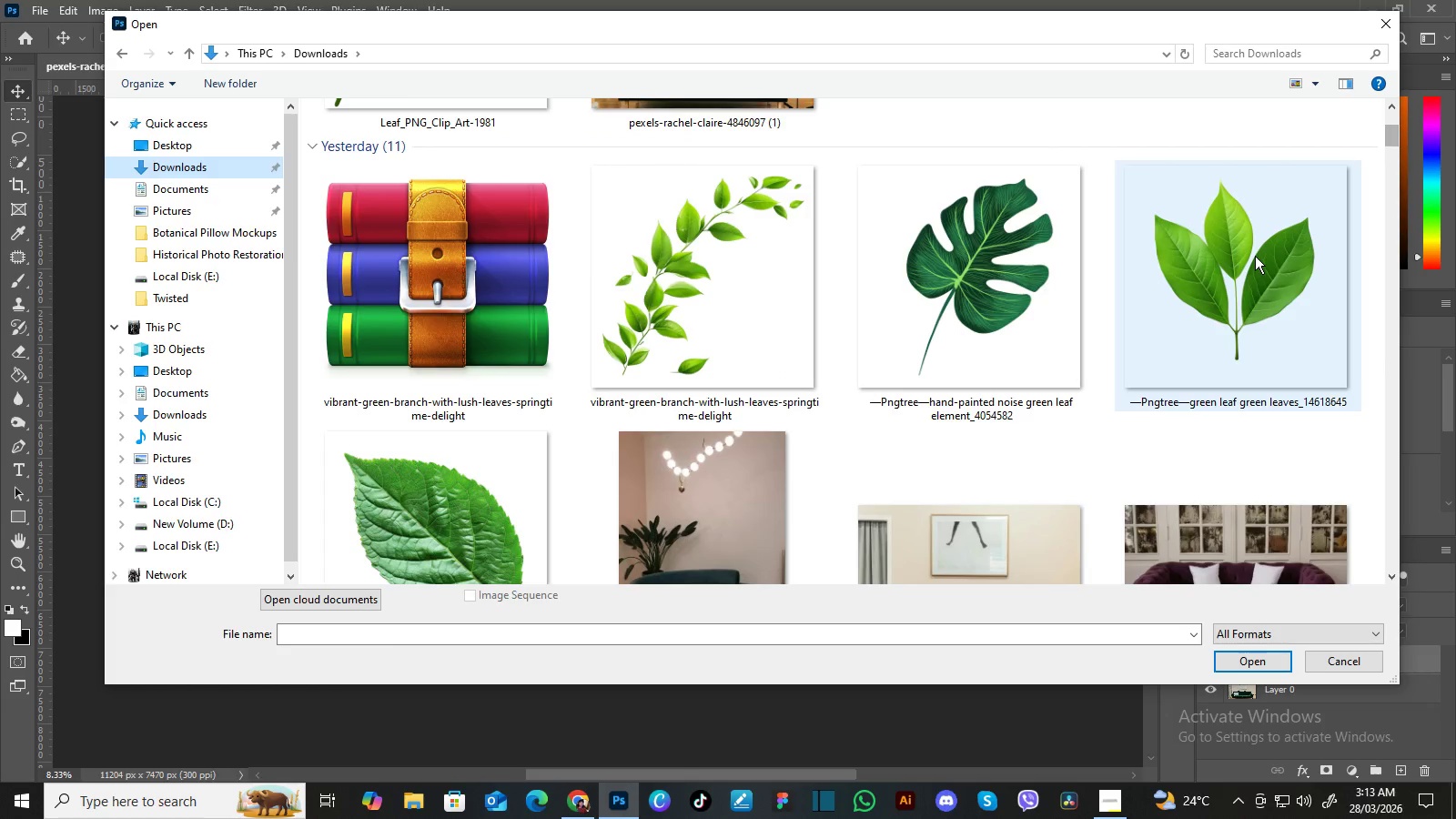 
left_click([1255, 256])
 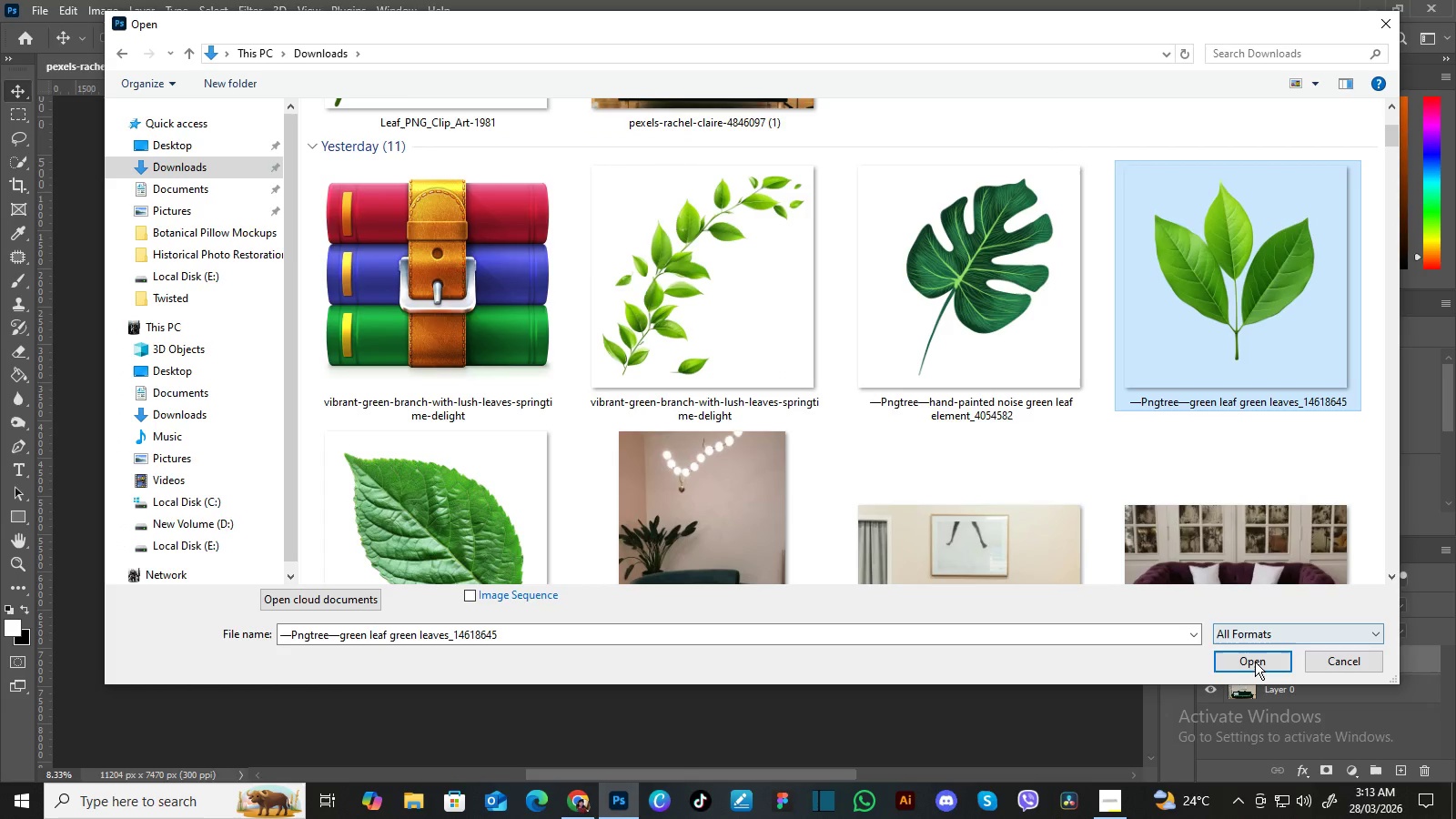 
left_click([1256, 664])
 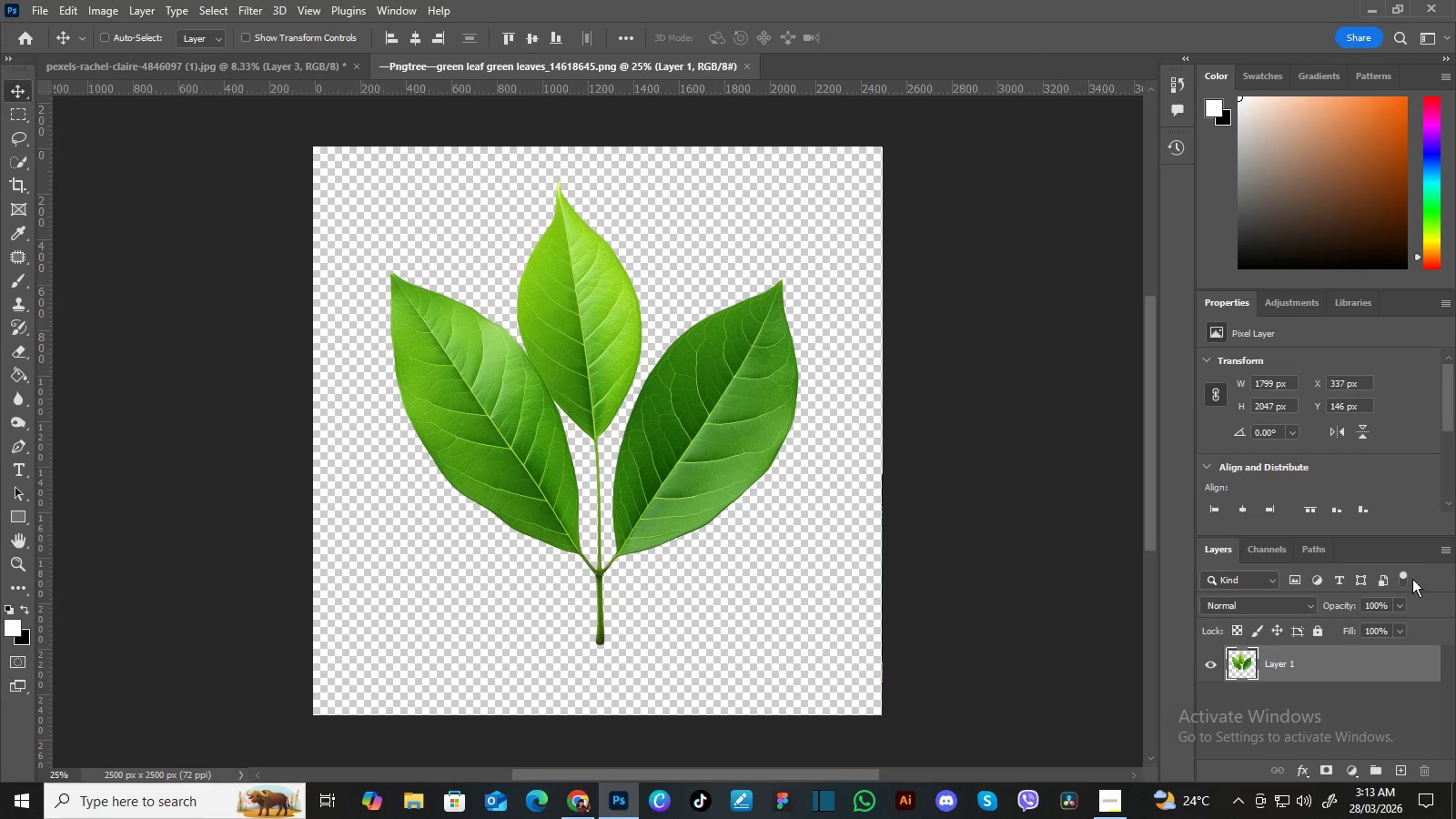 
wait(6.64)
 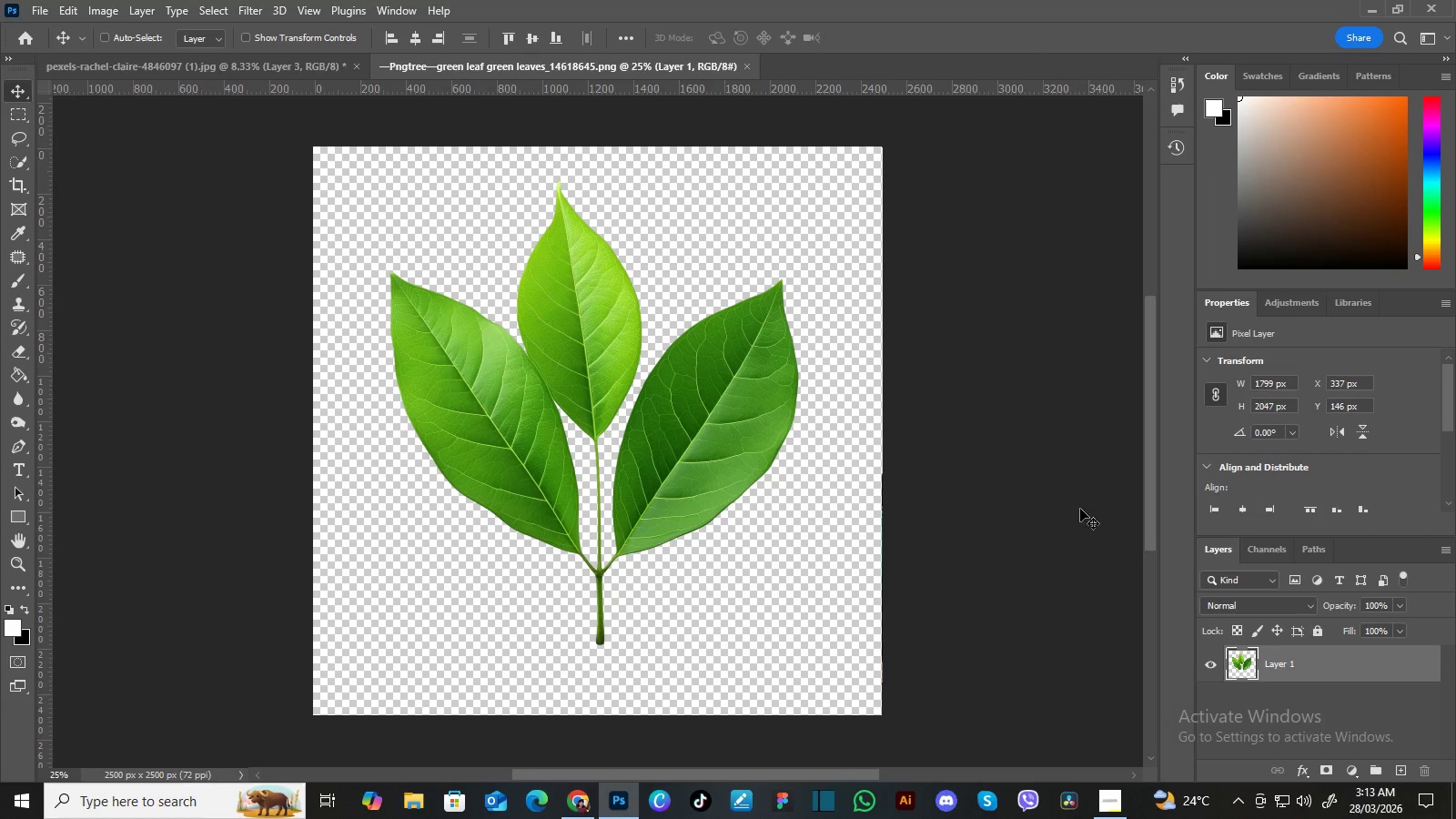 
left_click([1353, 767])
 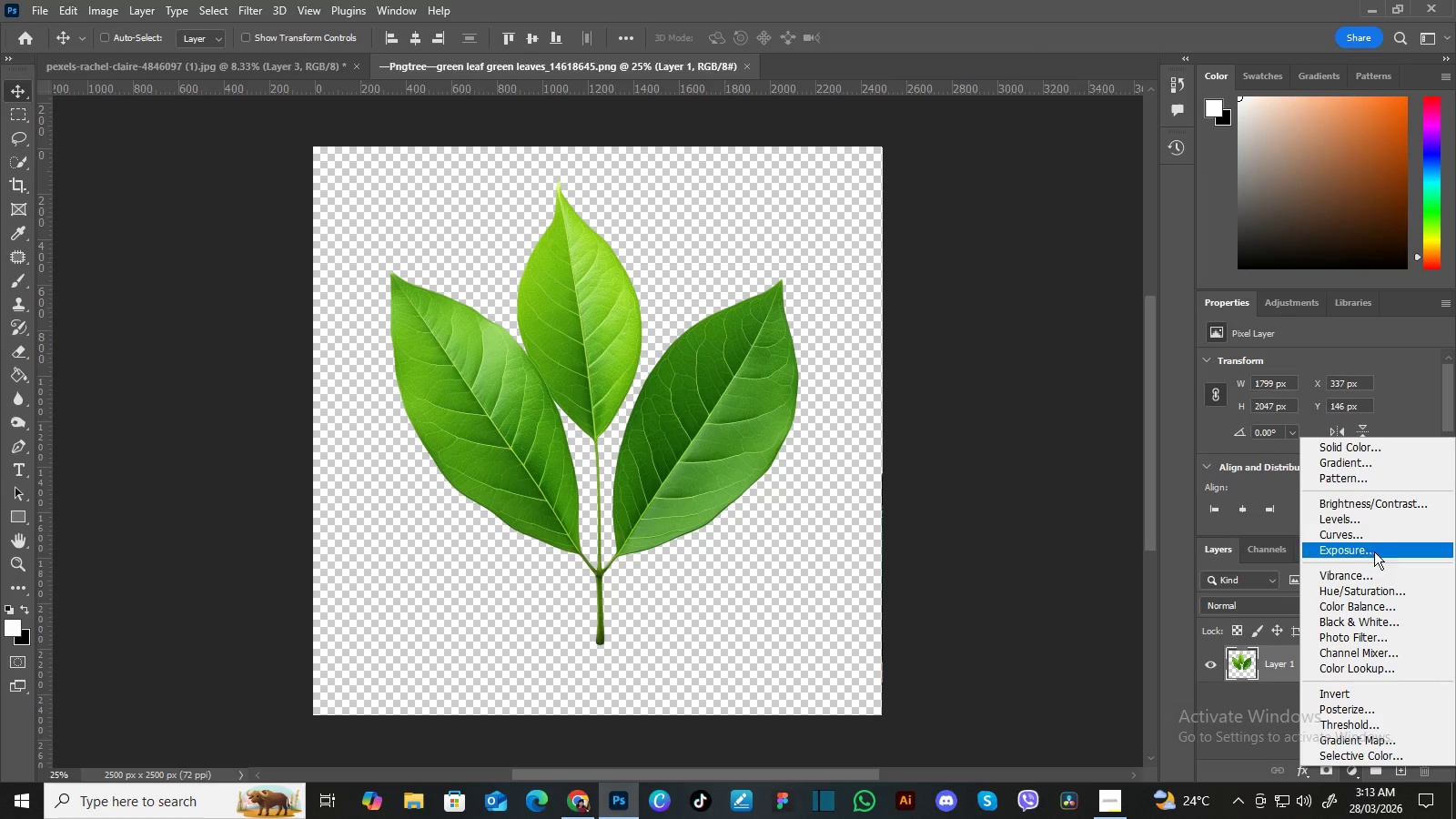 
left_click([1375, 536])
 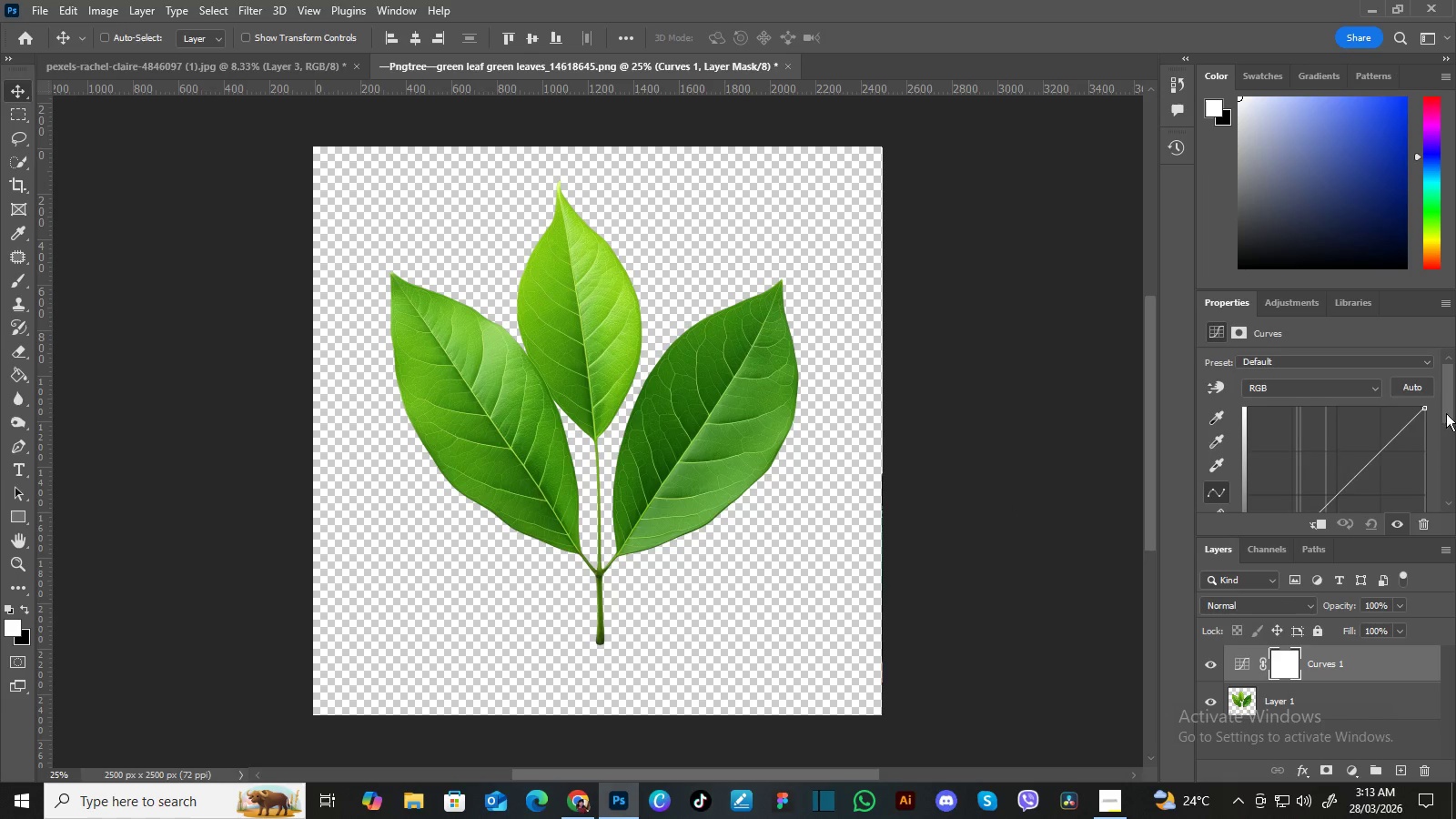 
left_click_drag(start_coordinate=[1450, 406], to_coordinate=[1442, 446])
 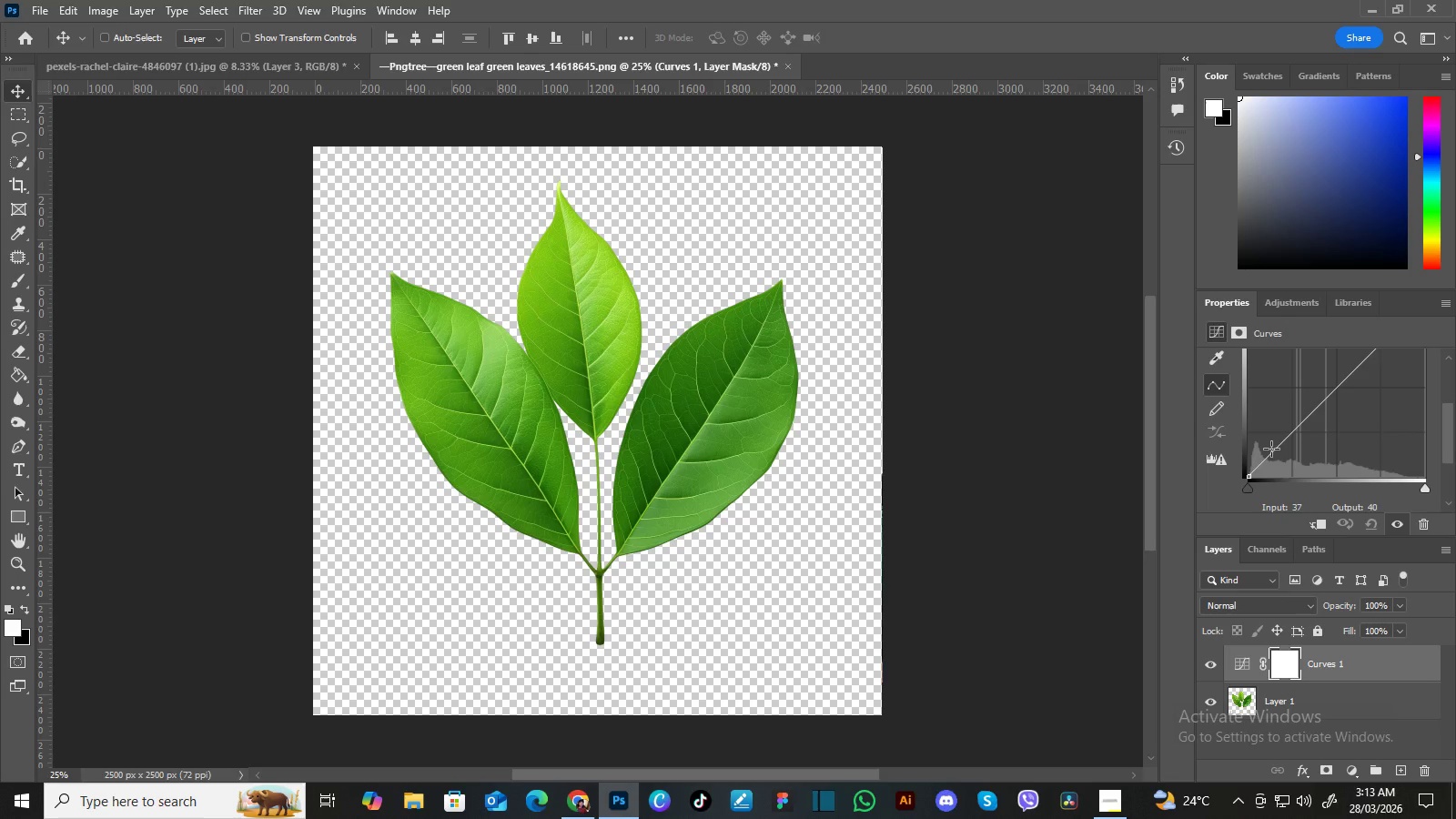 
left_click_drag(start_coordinate=[1271, 449], to_coordinate=[1266, 431])
 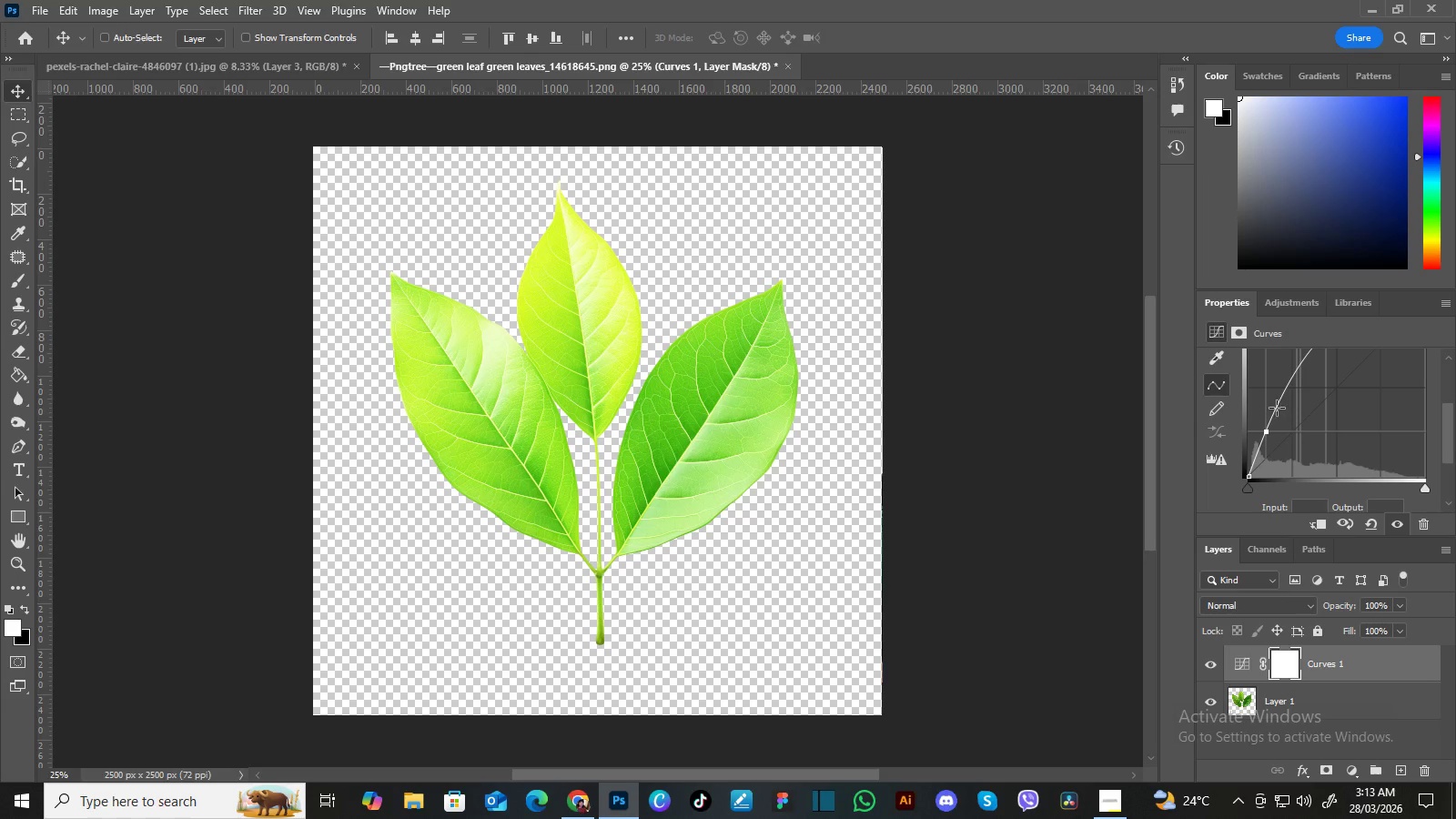 
left_click_drag(start_coordinate=[1275, 408], to_coordinate=[1279, 448])
 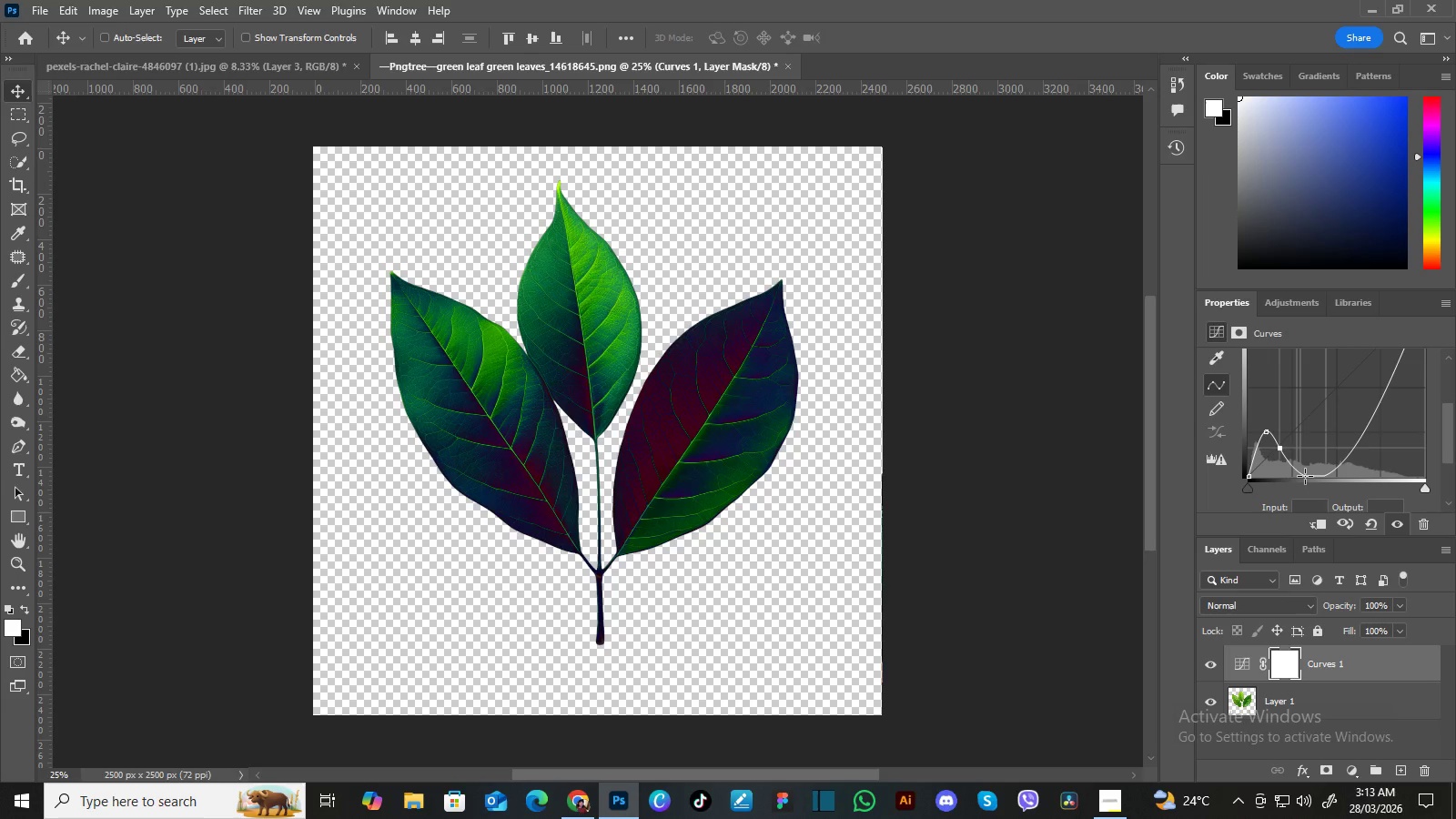 
left_click_drag(start_coordinate=[1305, 476], to_coordinate=[1296, 389])
 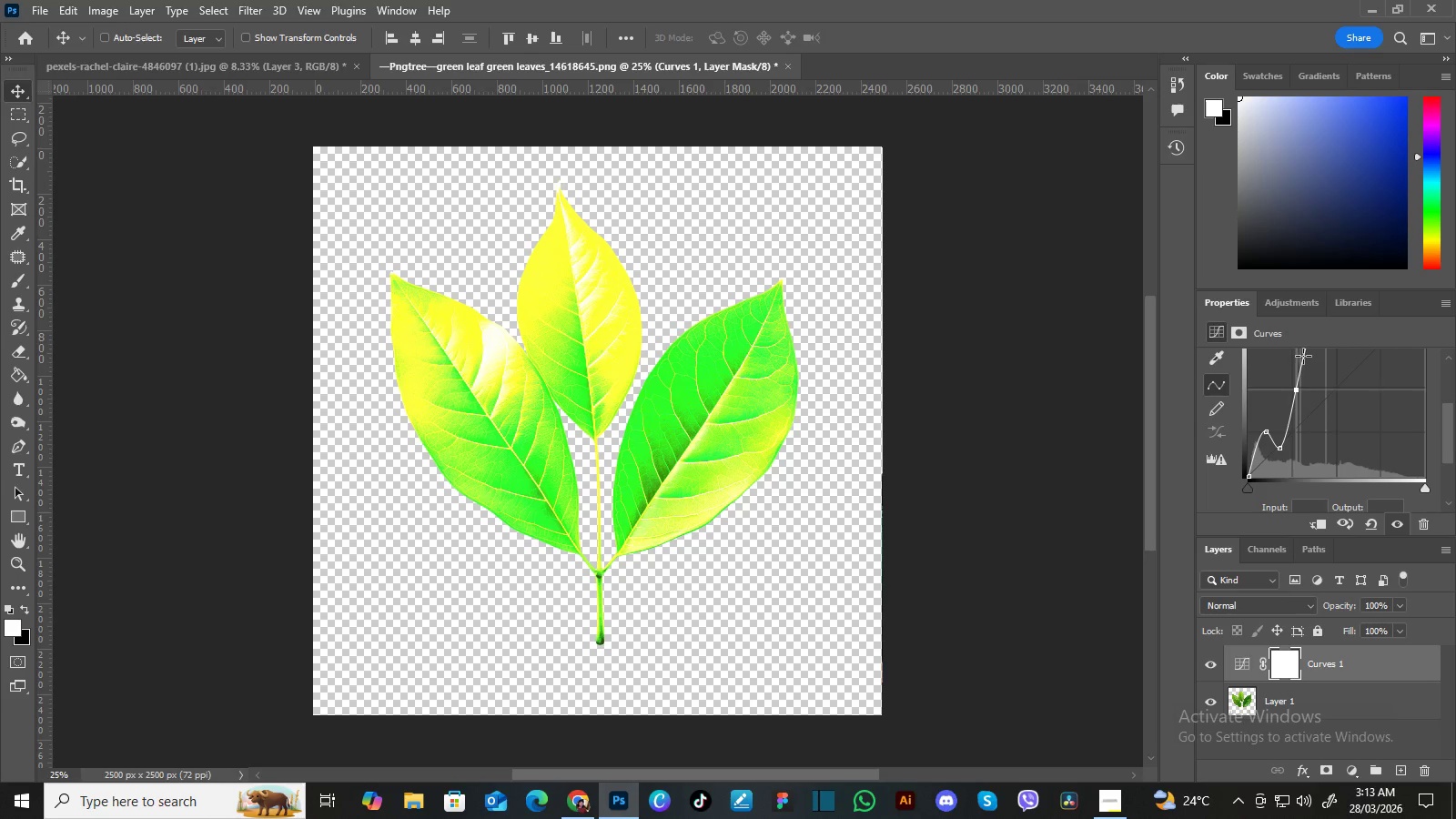 
left_click_drag(start_coordinate=[1303, 356], to_coordinate=[1313, 411])
 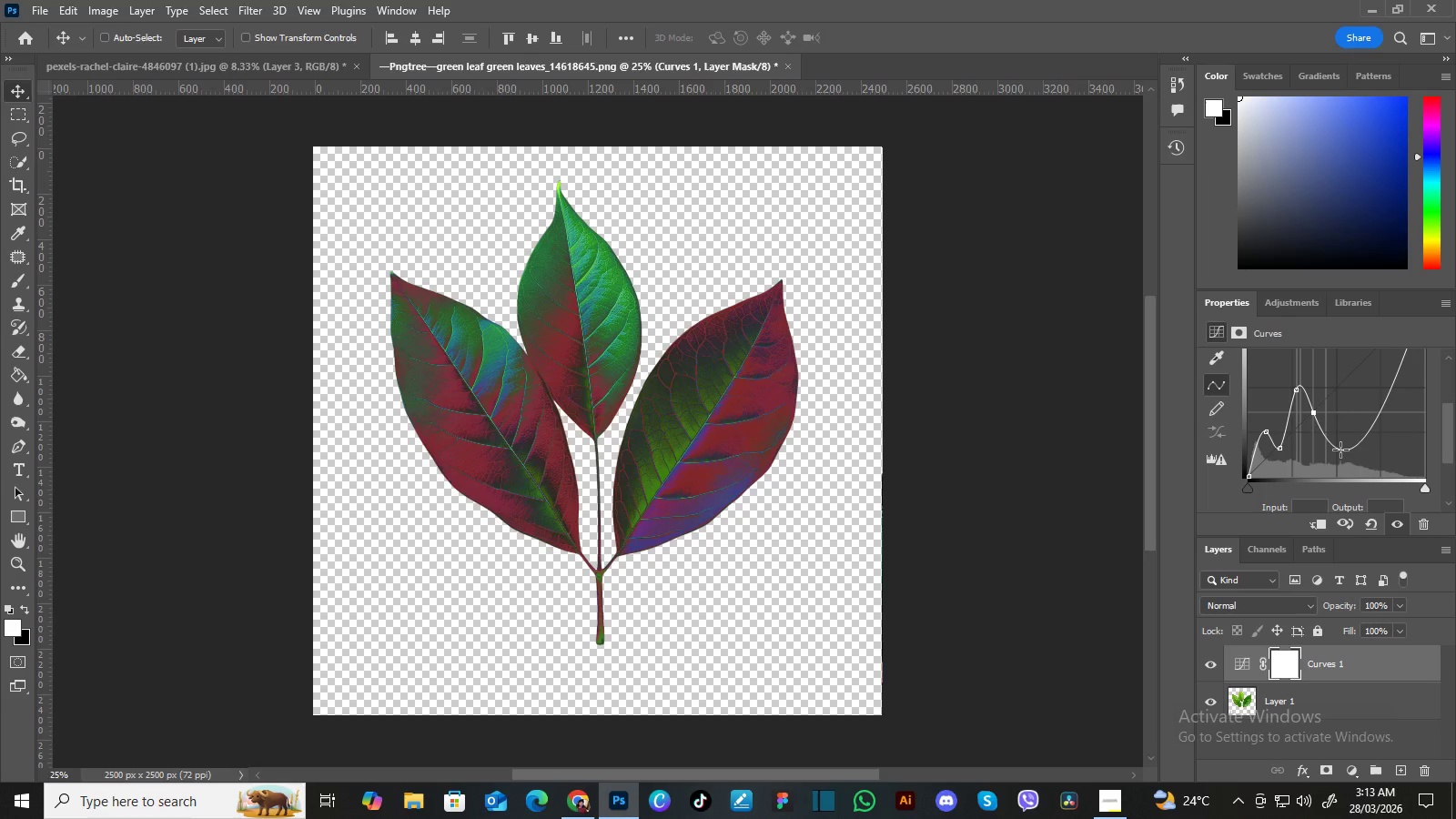 
left_click_drag(start_coordinate=[1340, 450], to_coordinate=[1345, 377])
 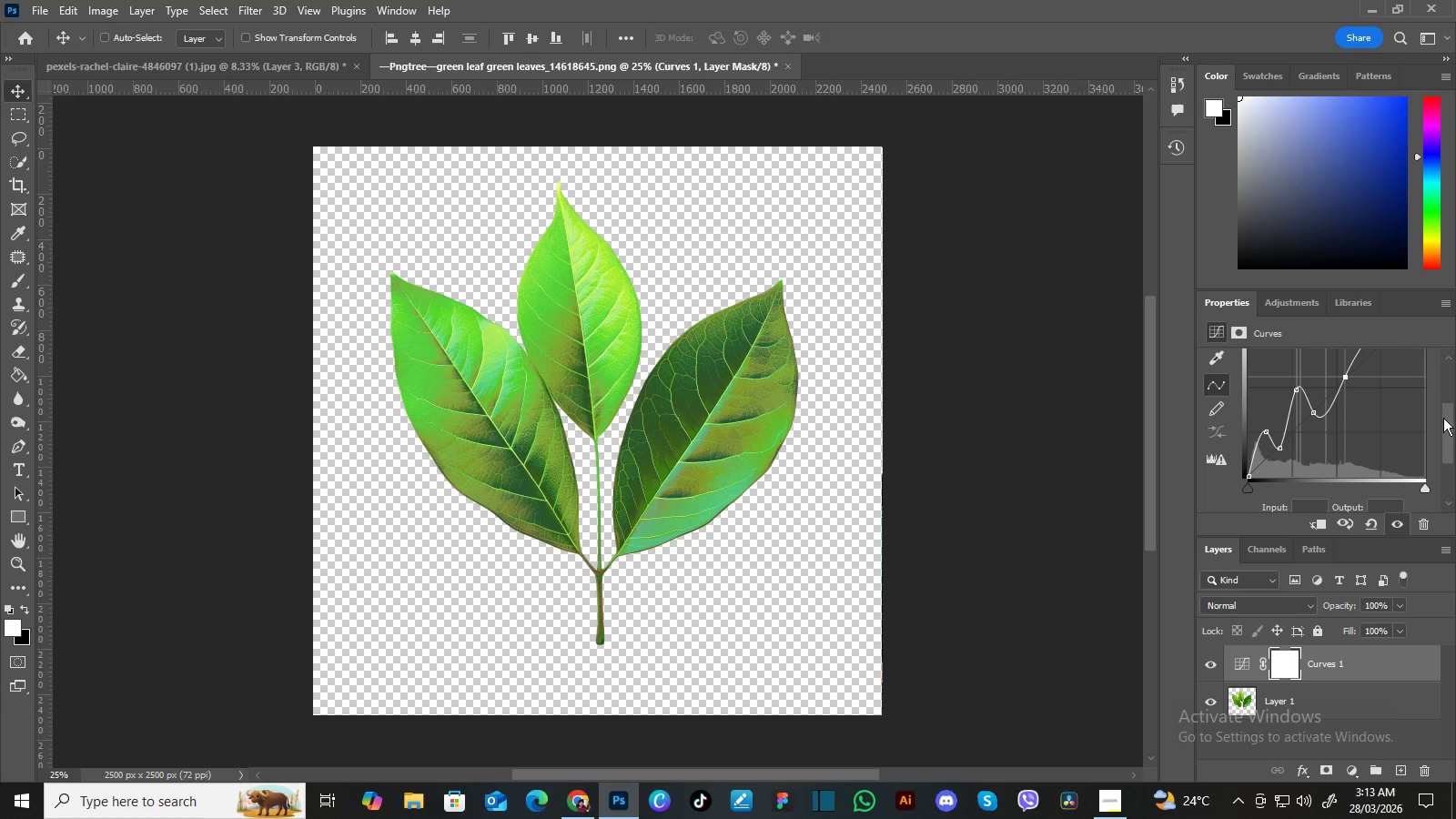 
left_click_drag(start_coordinate=[1445, 420], to_coordinate=[1446, 390])
 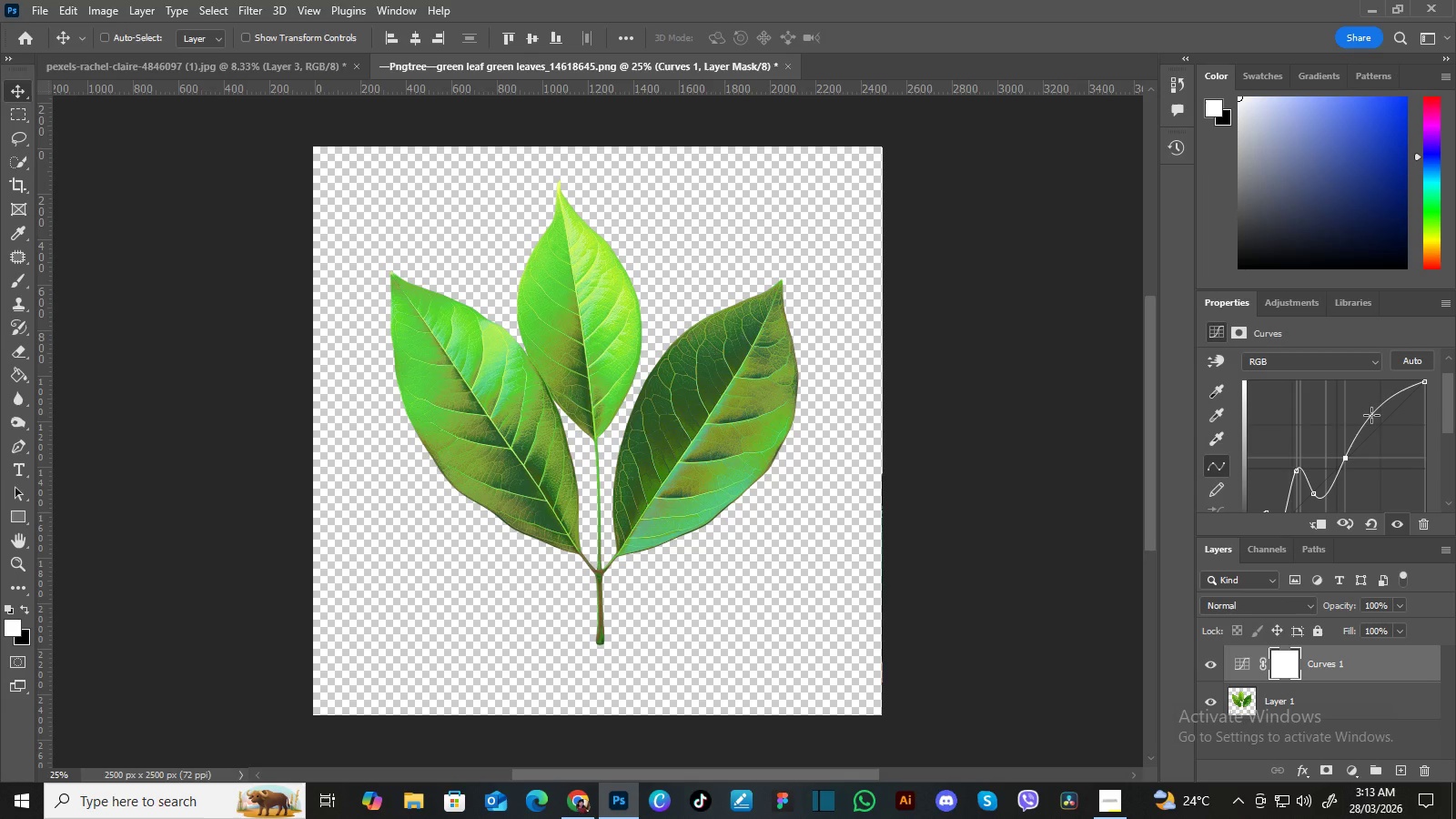 
left_click_drag(start_coordinate=[1370, 416], to_coordinate=[1374, 485])
 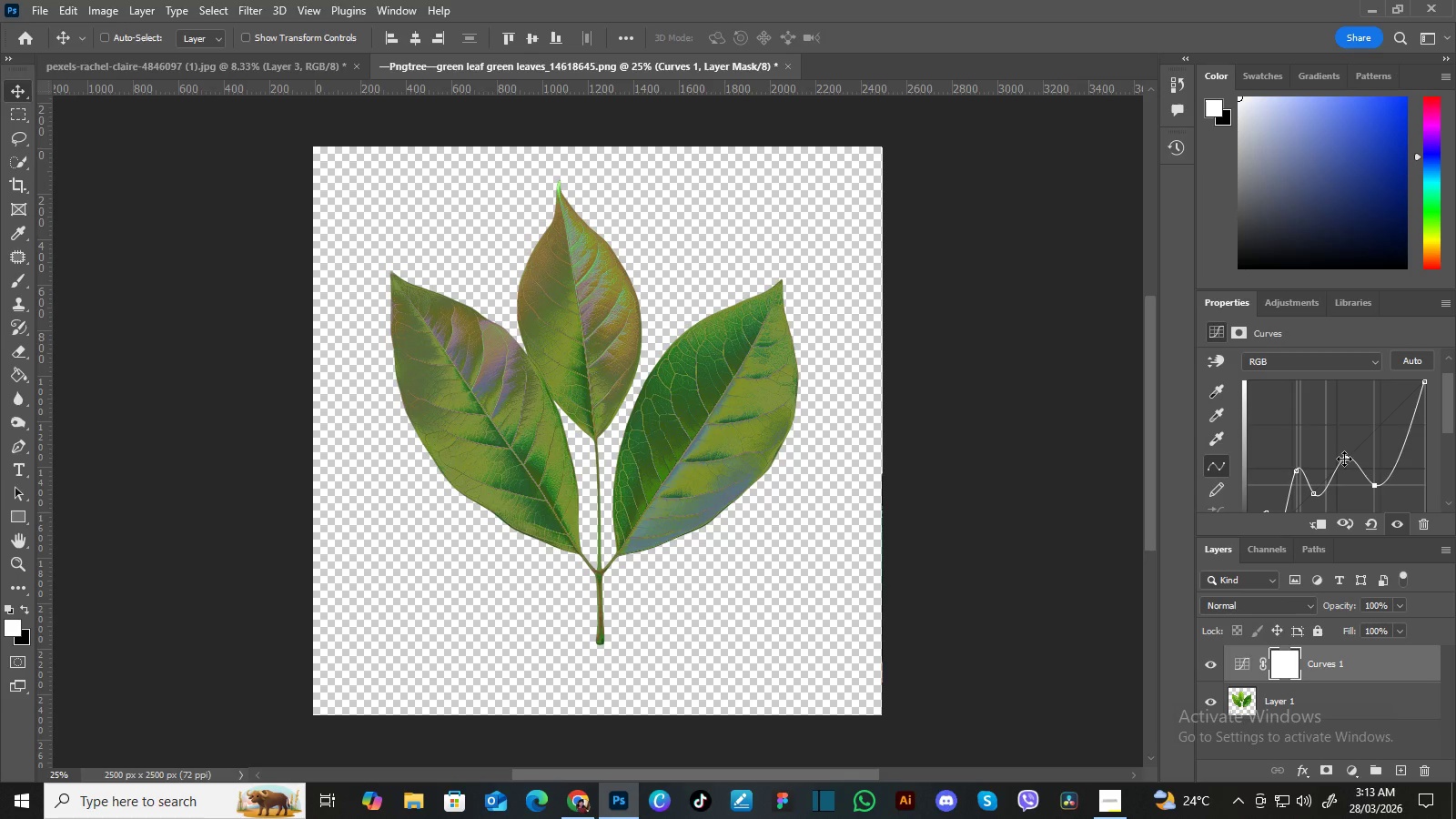 
left_click_drag(start_coordinate=[1344, 459], to_coordinate=[1354, 433])
 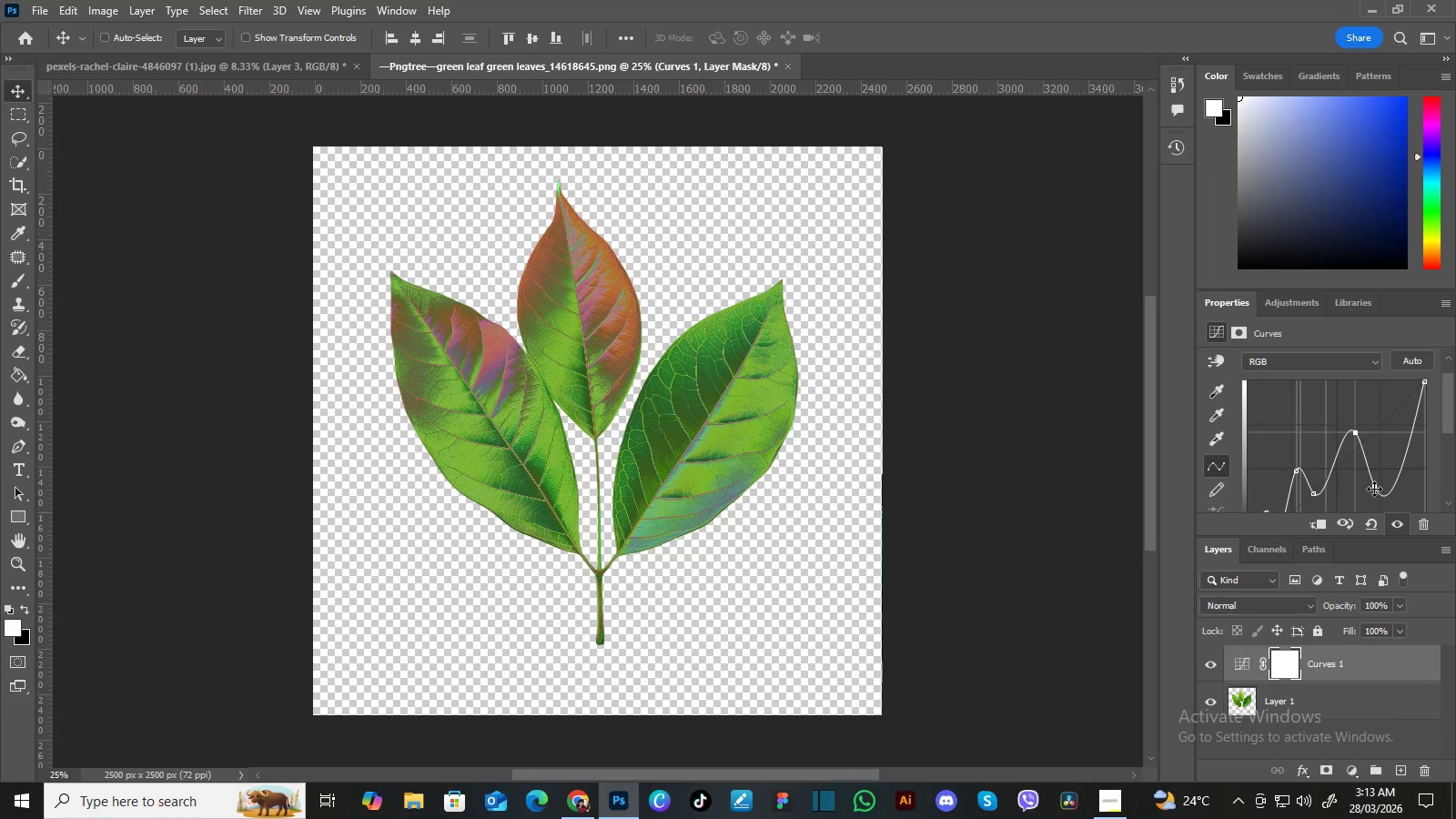 
left_click_drag(start_coordinate=[1374, 489], to_coordinate=[1388, 480])
 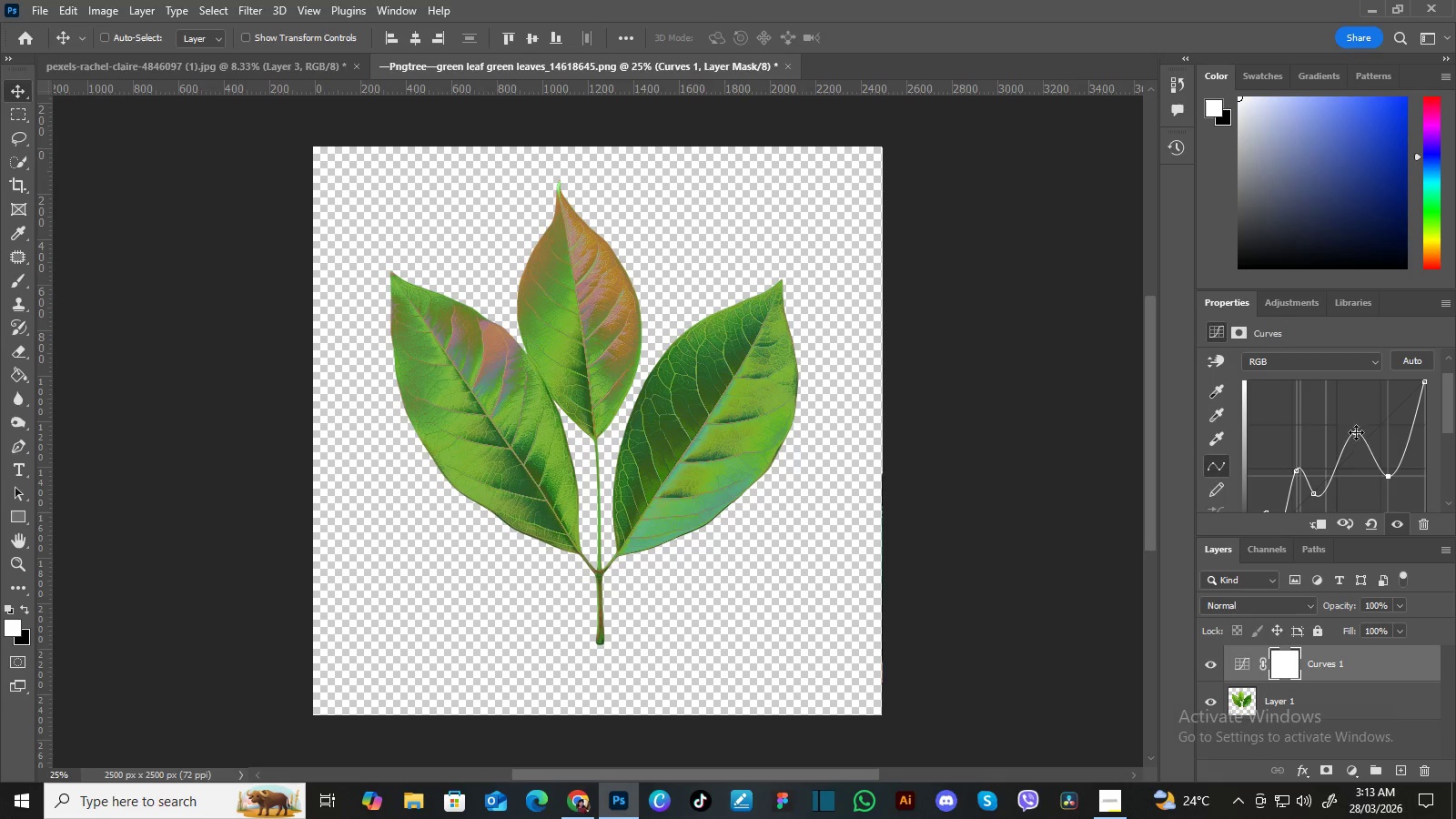 
left_click_drag(start_coordinate=[1356, 432], to_coordinate=[1355, 420])
 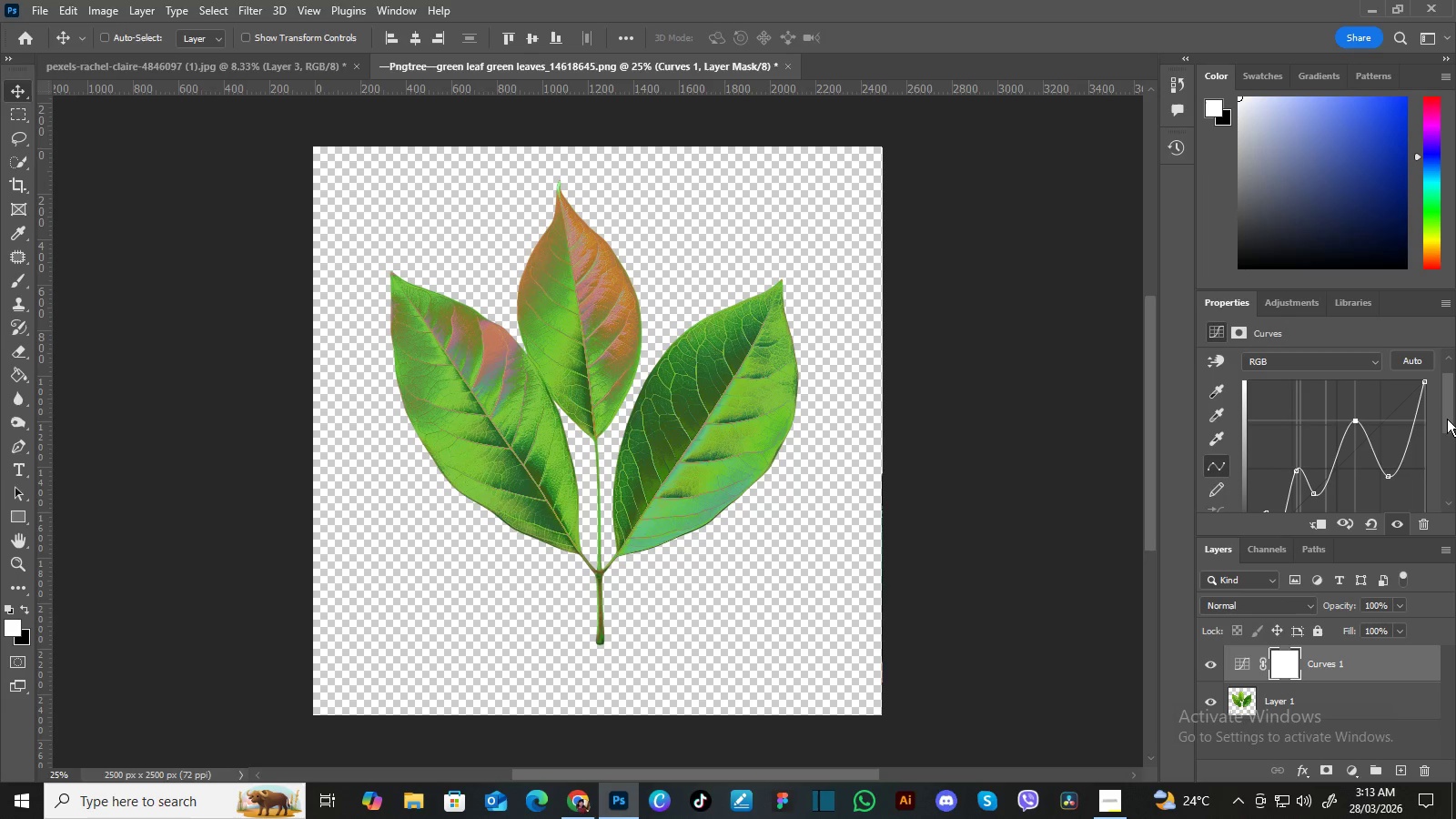 
left_click_drag(start_coordinate=[1449, 415], to_coordinate=[1443, 442])
 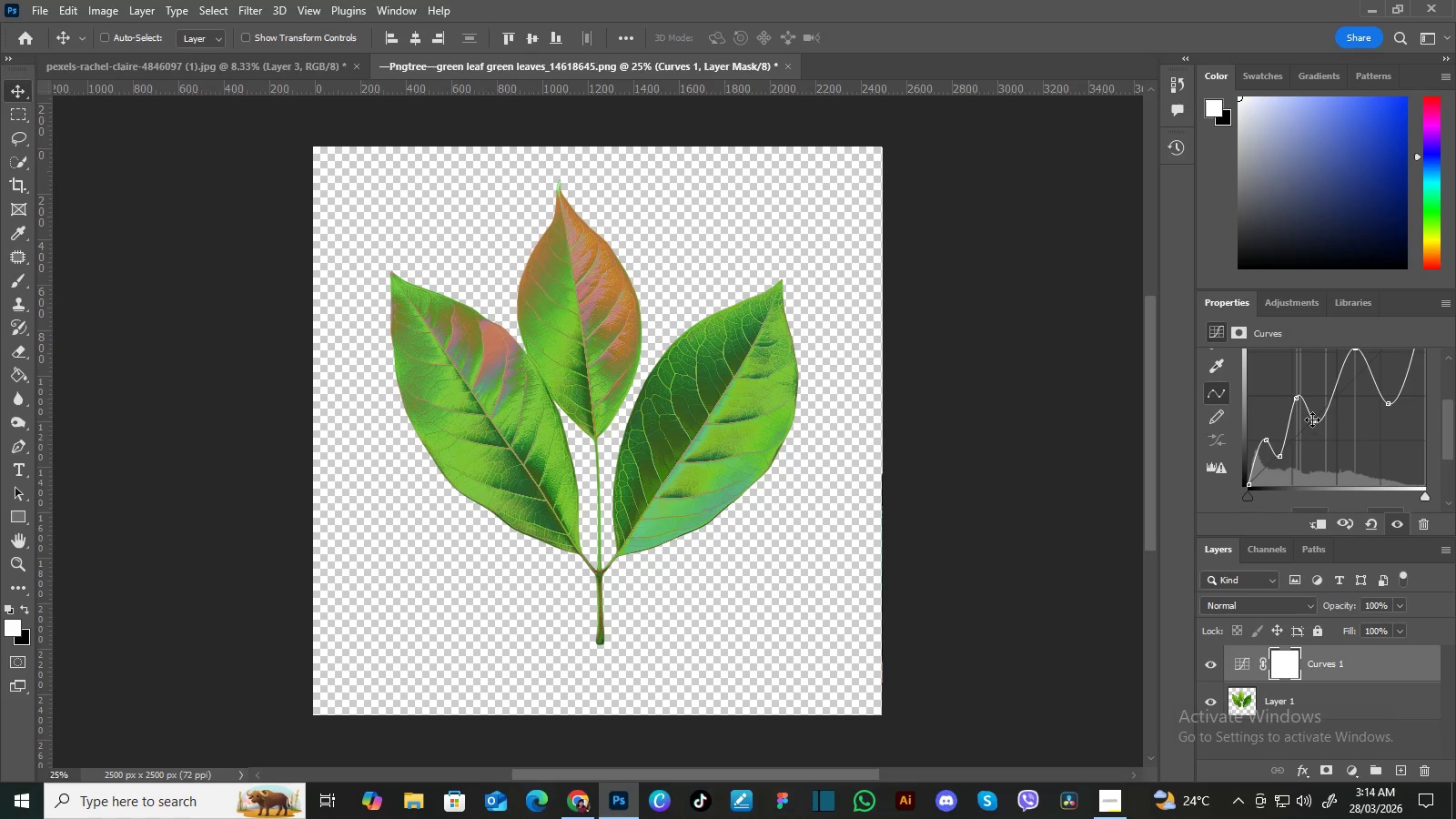 
left_click_drag(start_coordinate=[1312, 420], to_coordinate=[1333, 428])
 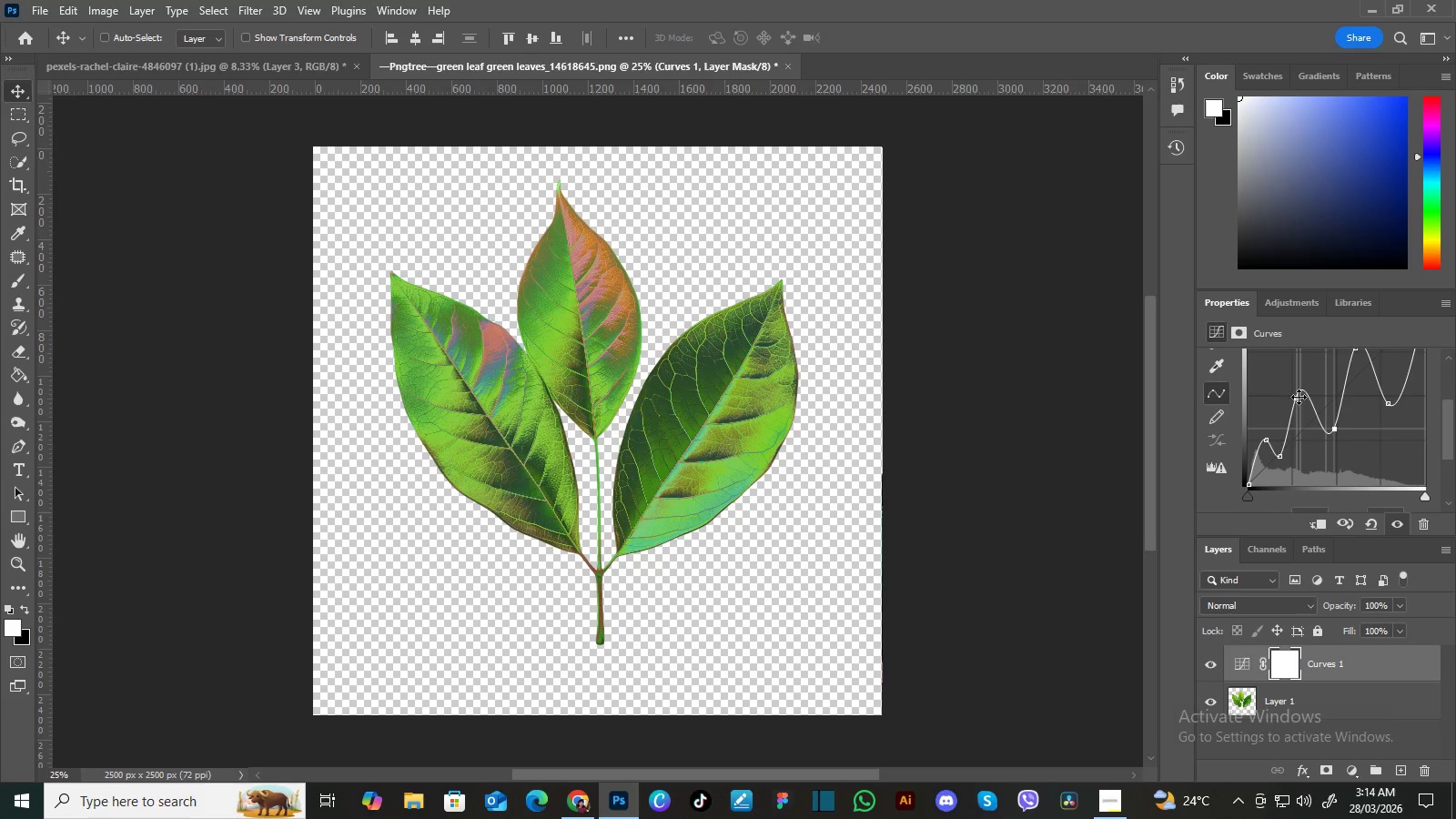 
left_click_drag(start_coordinate=[1299, 397], to_coordinate=[1302, 382])
 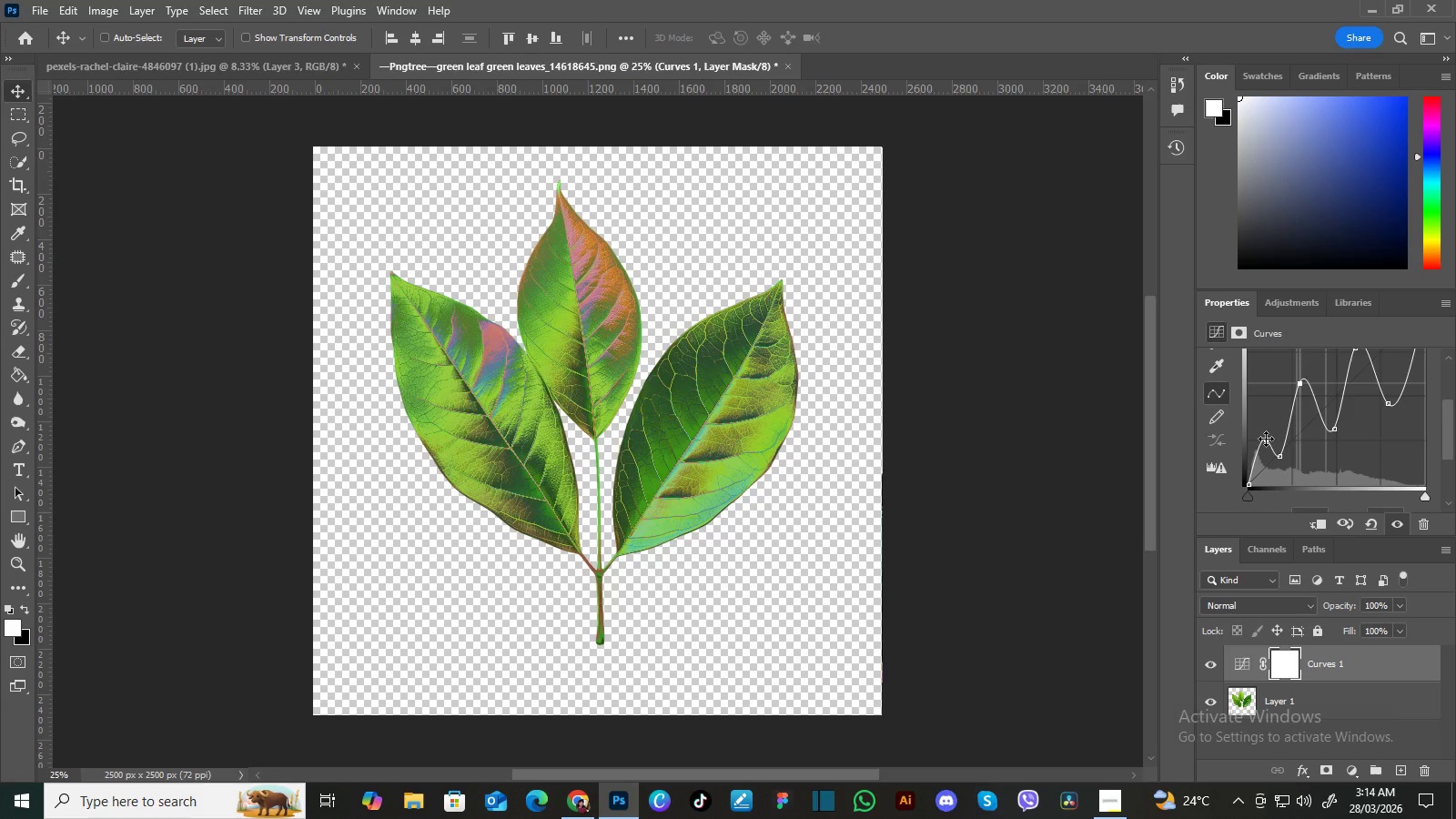 
left_click_drag(start_coordinate=[1266, 439], to_coordinate=[1273, 427])
 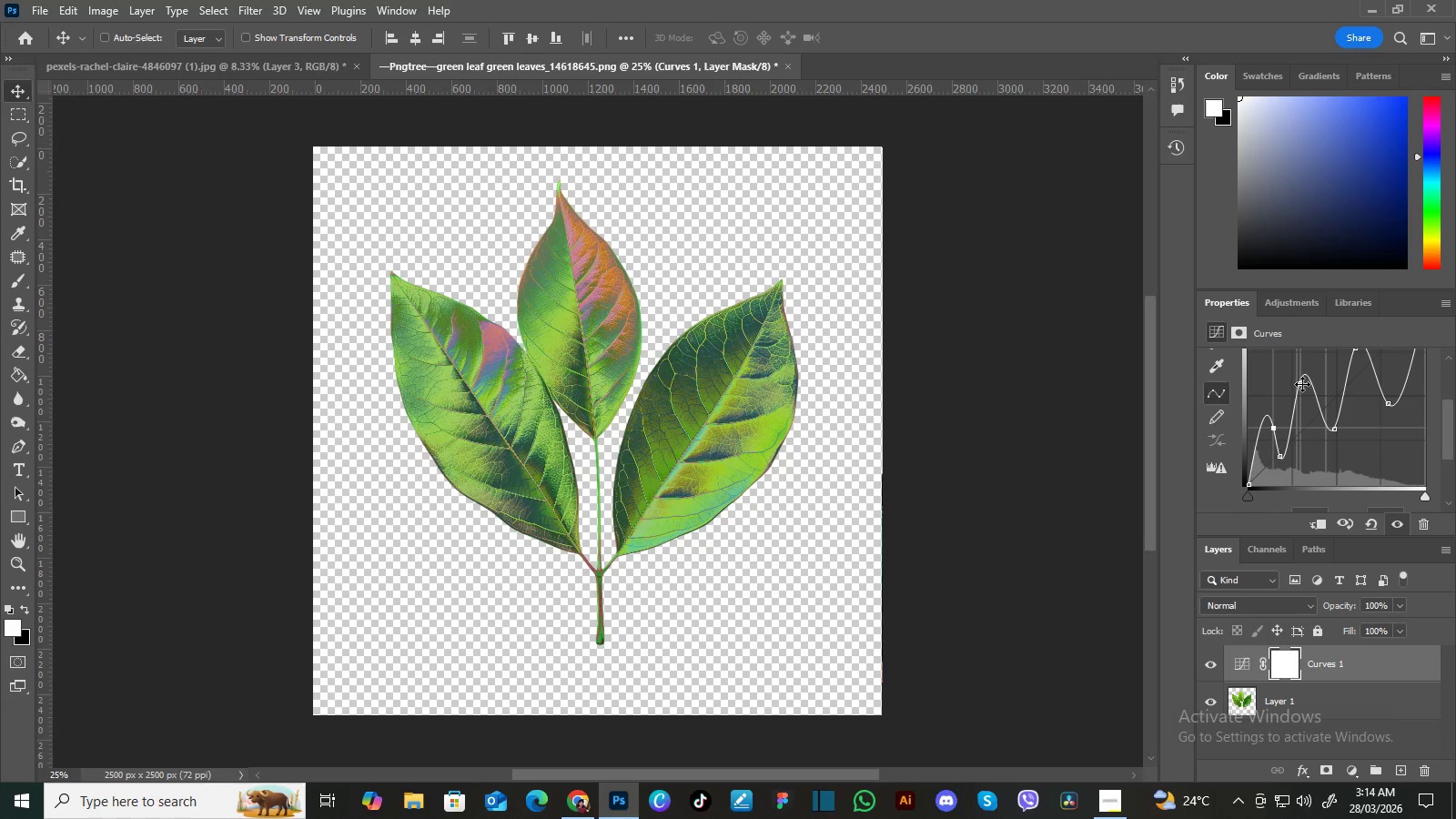 
left_click_drag(start_coordinate=[1302, 383], to_coordinate=[1302, 394])
 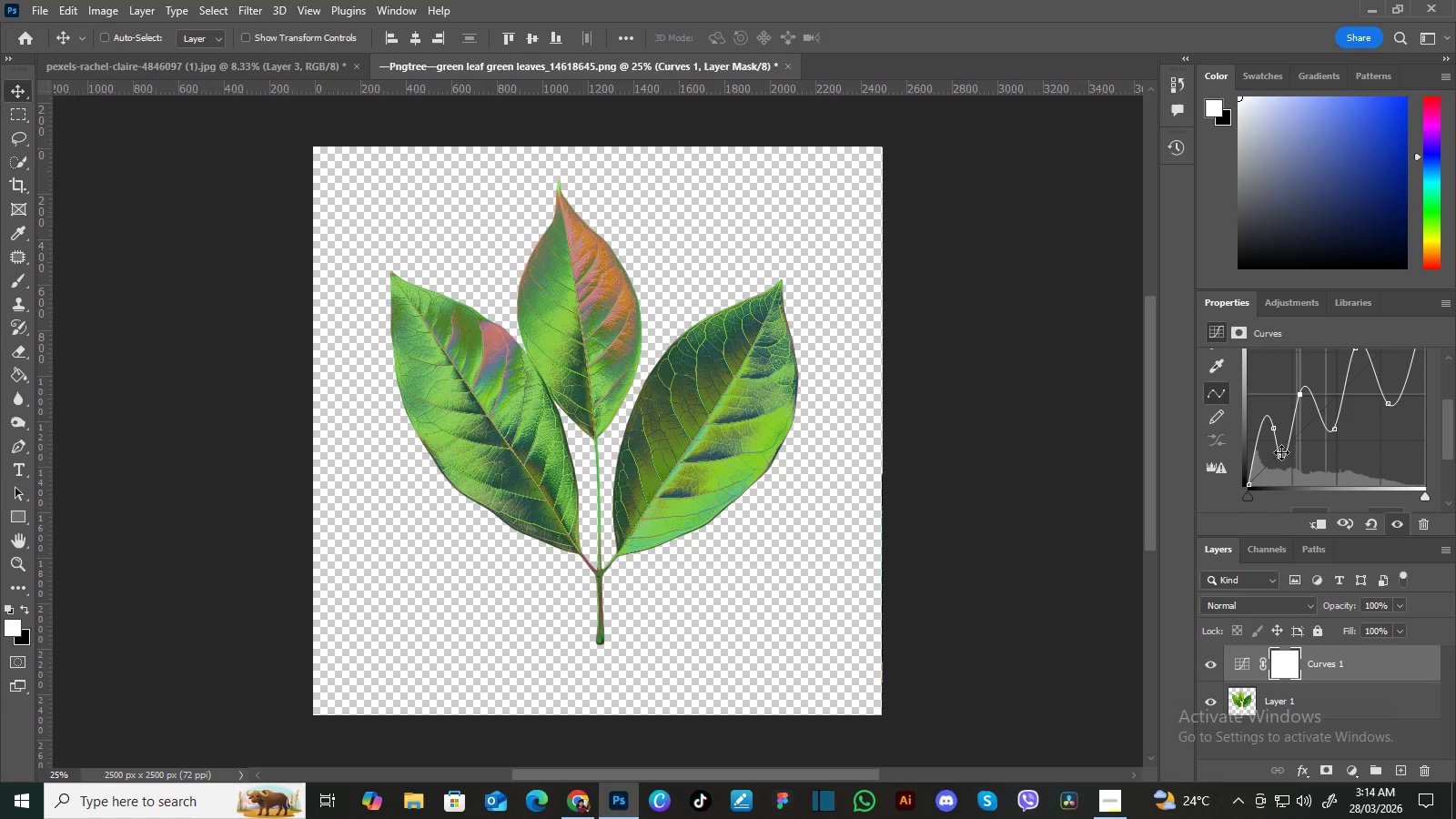 
left_click_drag(start_coordinate=[1281, 452], to_coordinate=[1287, 450])
 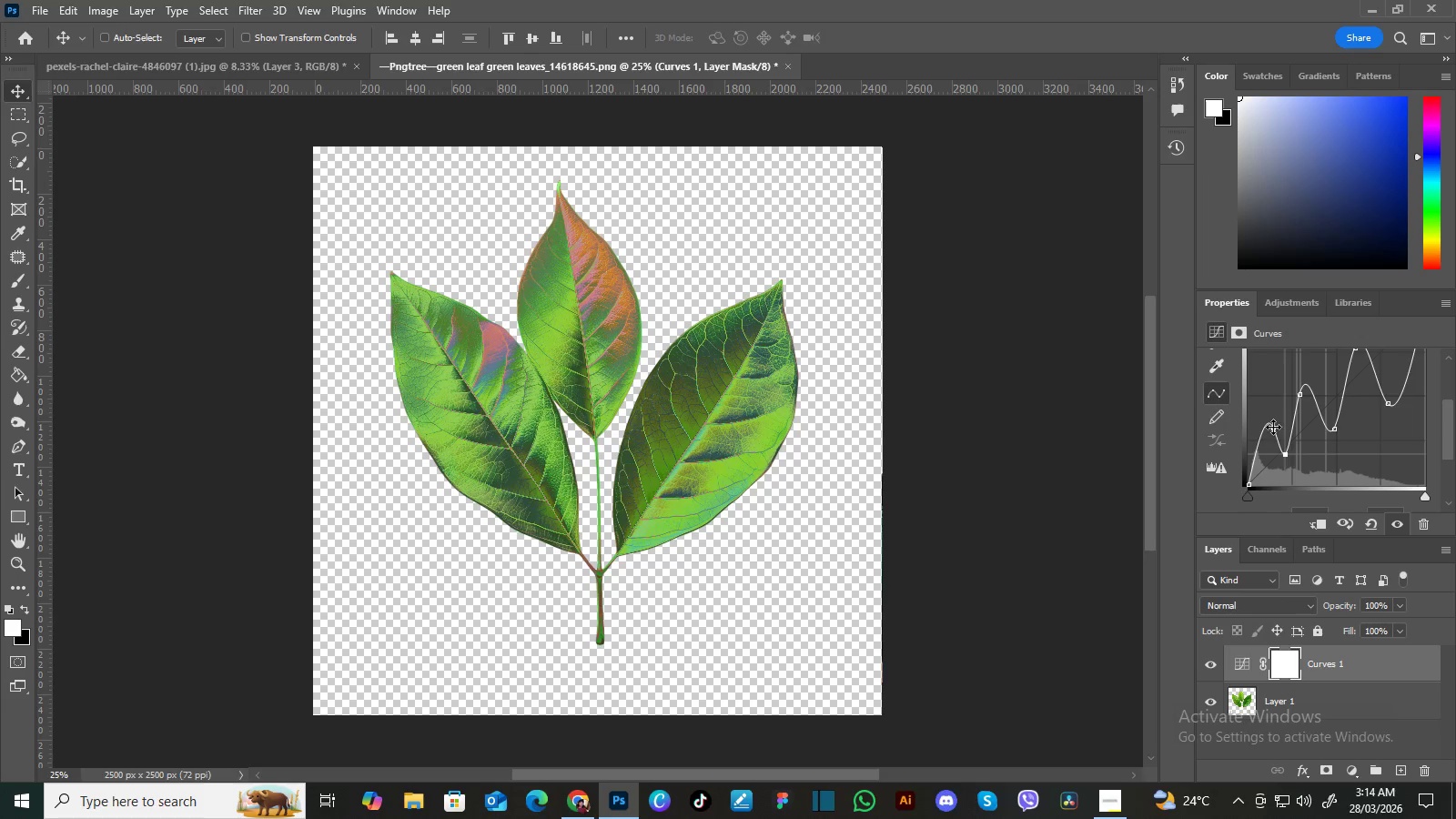 
left_click_drag(start_coordinate=[1273, 427], to_coordinate=[1273, 420])
 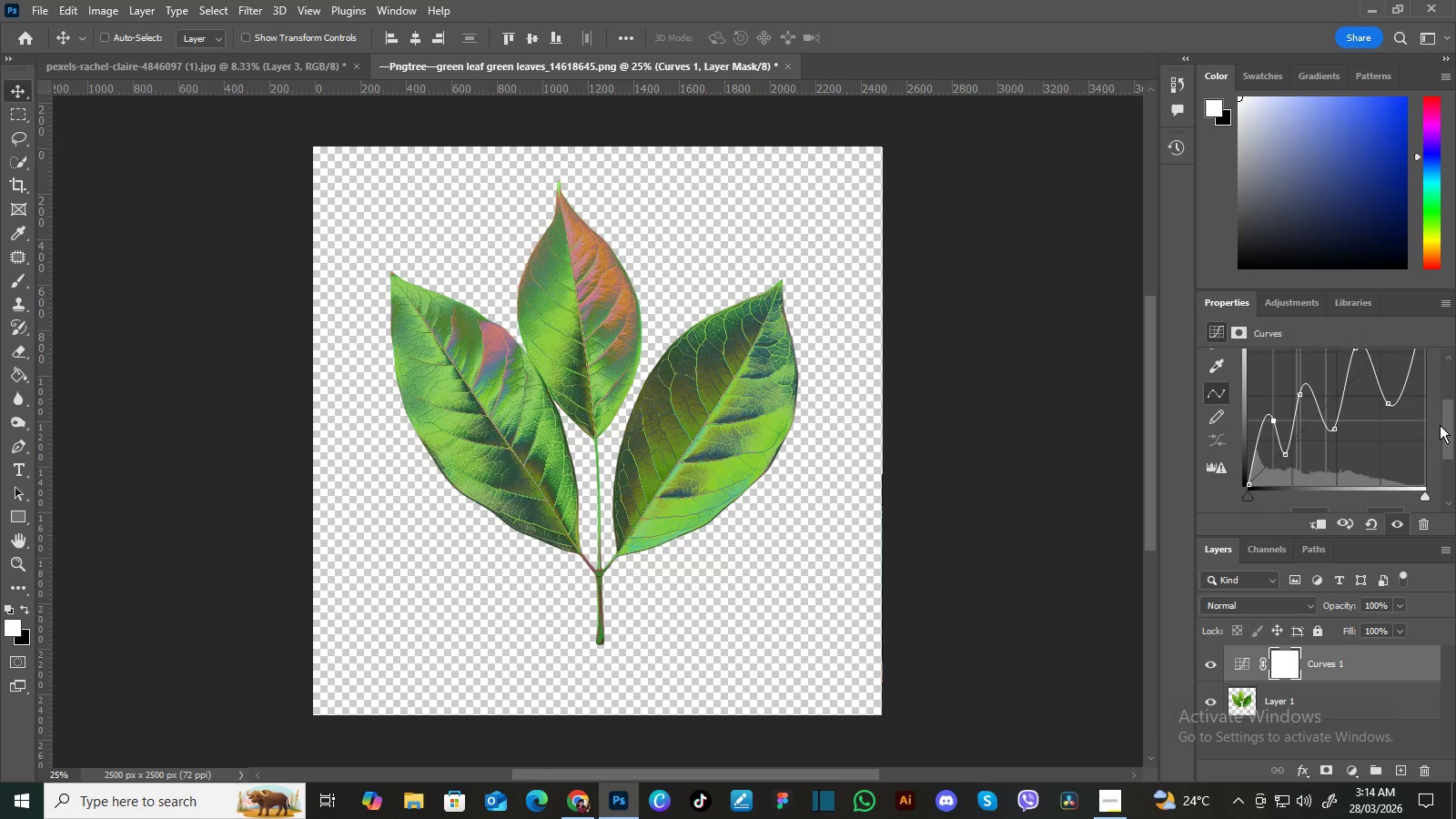 
left_click_drag(start_coordinate=[1444, 426], to_coordinate=[1445, 410])
 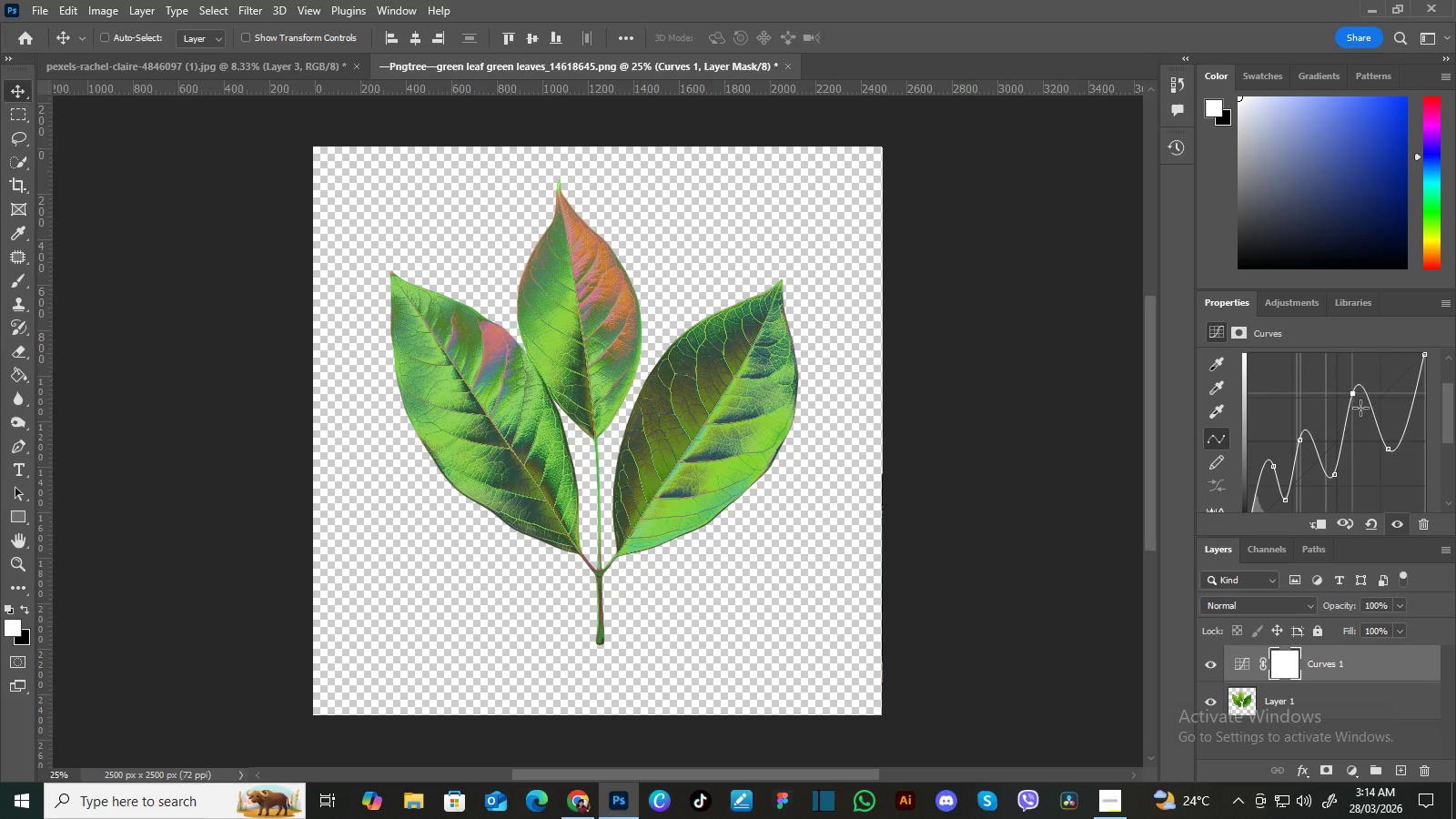 
left_click_drag(start_coordinate=[1389, 448], to_coordinate=[1381, 452])
 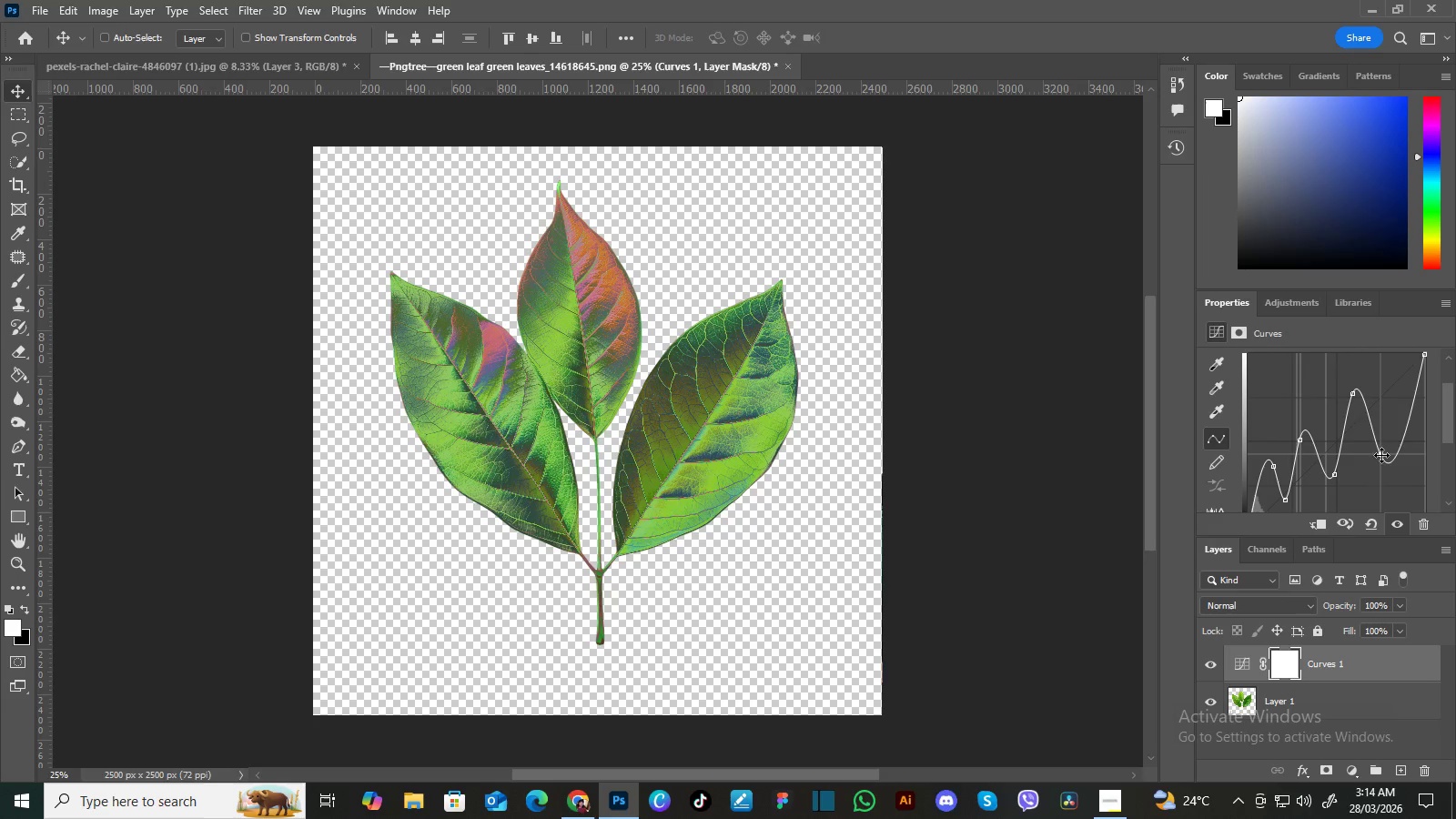 
left_click_drag(start_coordinate=[1381, 455], to_coordinate=[1370, 410])
 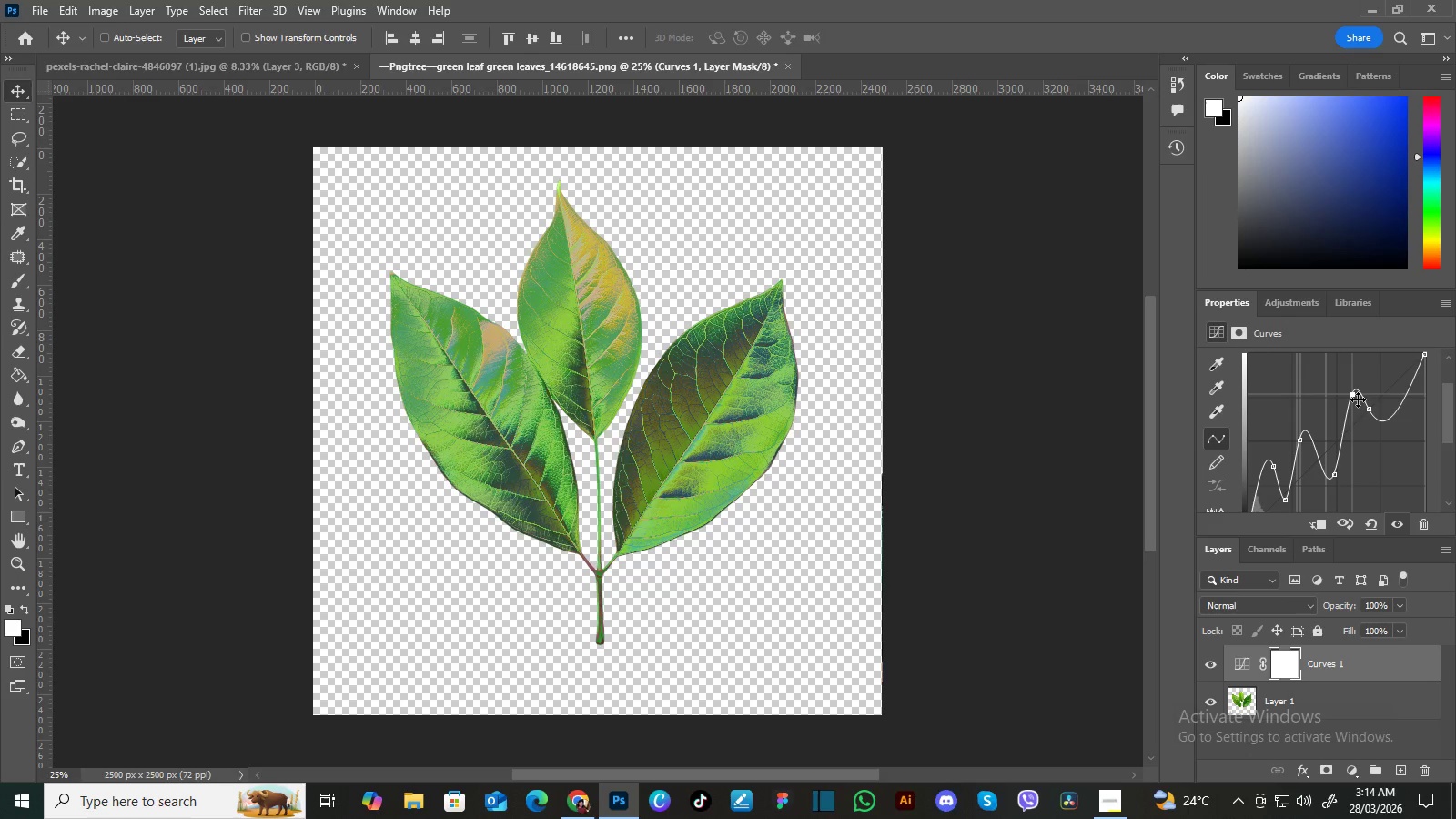 
left_click_drag(start_coordinate=[1368, 409], to_coordinate=[1378, 443])
 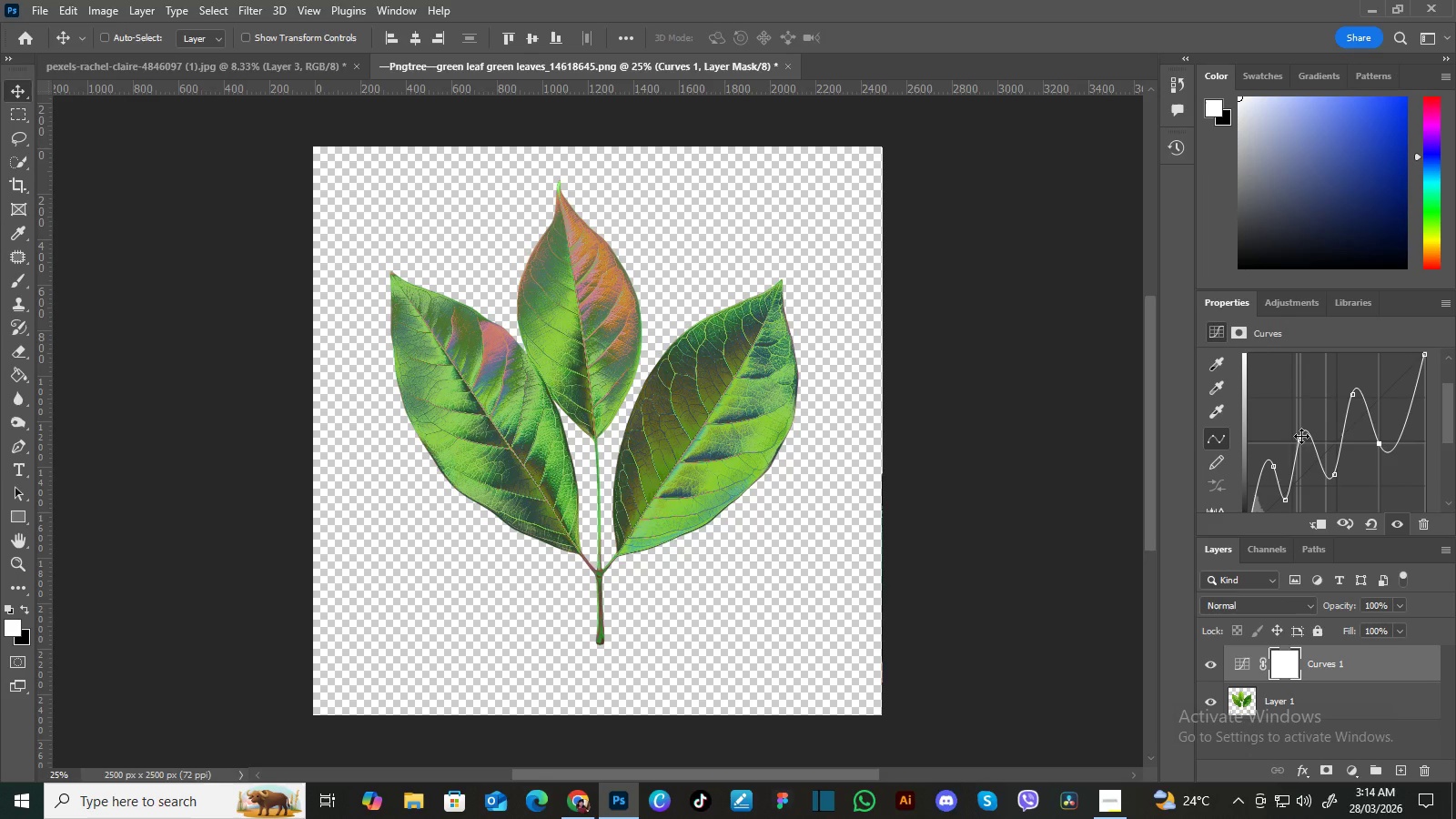 
left_click_drag(start_coordinate=[1298, 439], to_coordinate=[1309, 419])
 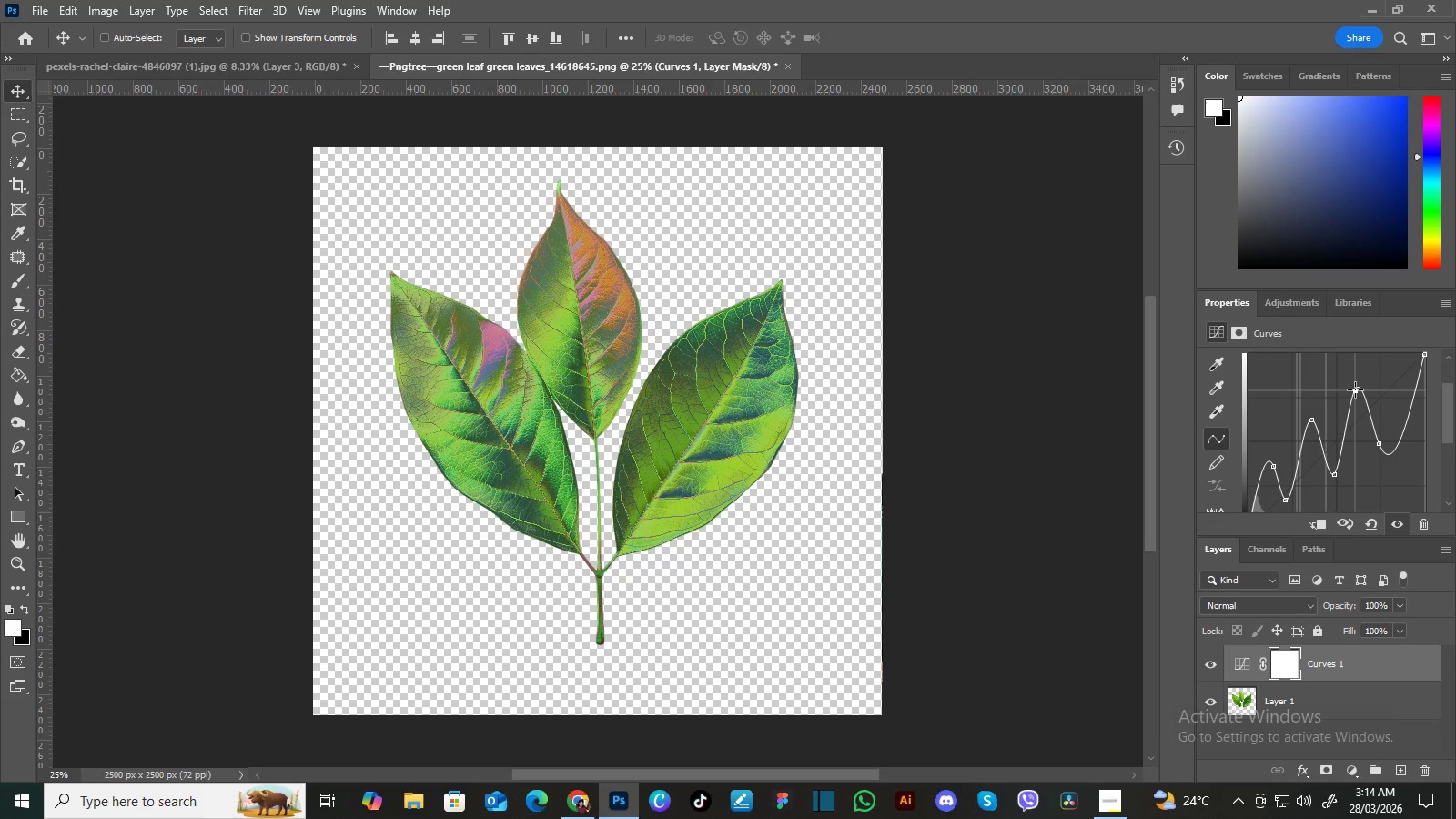 
left_click_drag(start_coordinate=[1390, 453], to_coordinate=[1398, 396])
 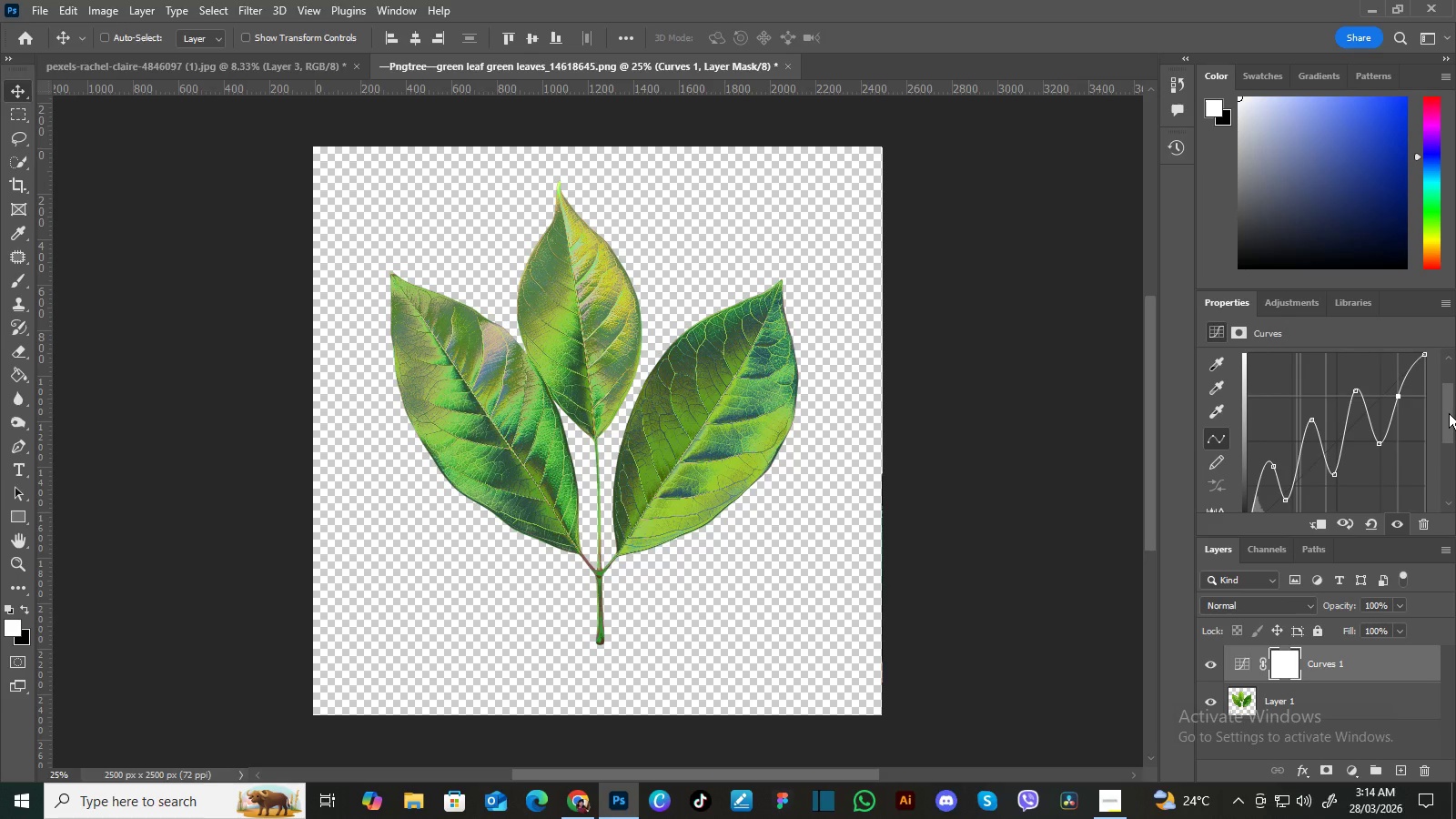 
left_click_drag(start_coordinate=[1449, 413], to_coordinate=[1447, 427])
 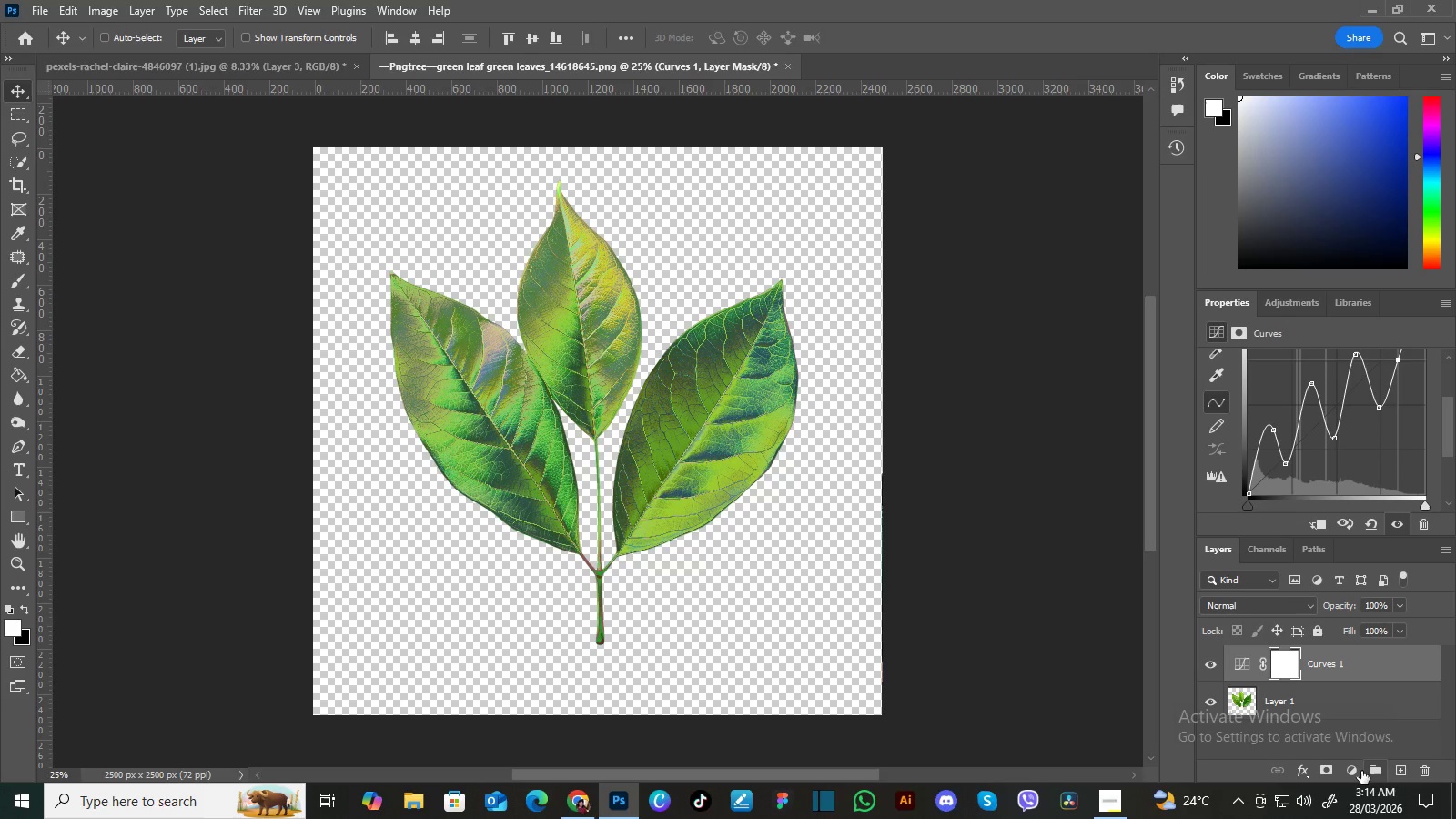 
left_click([1352, 771])
 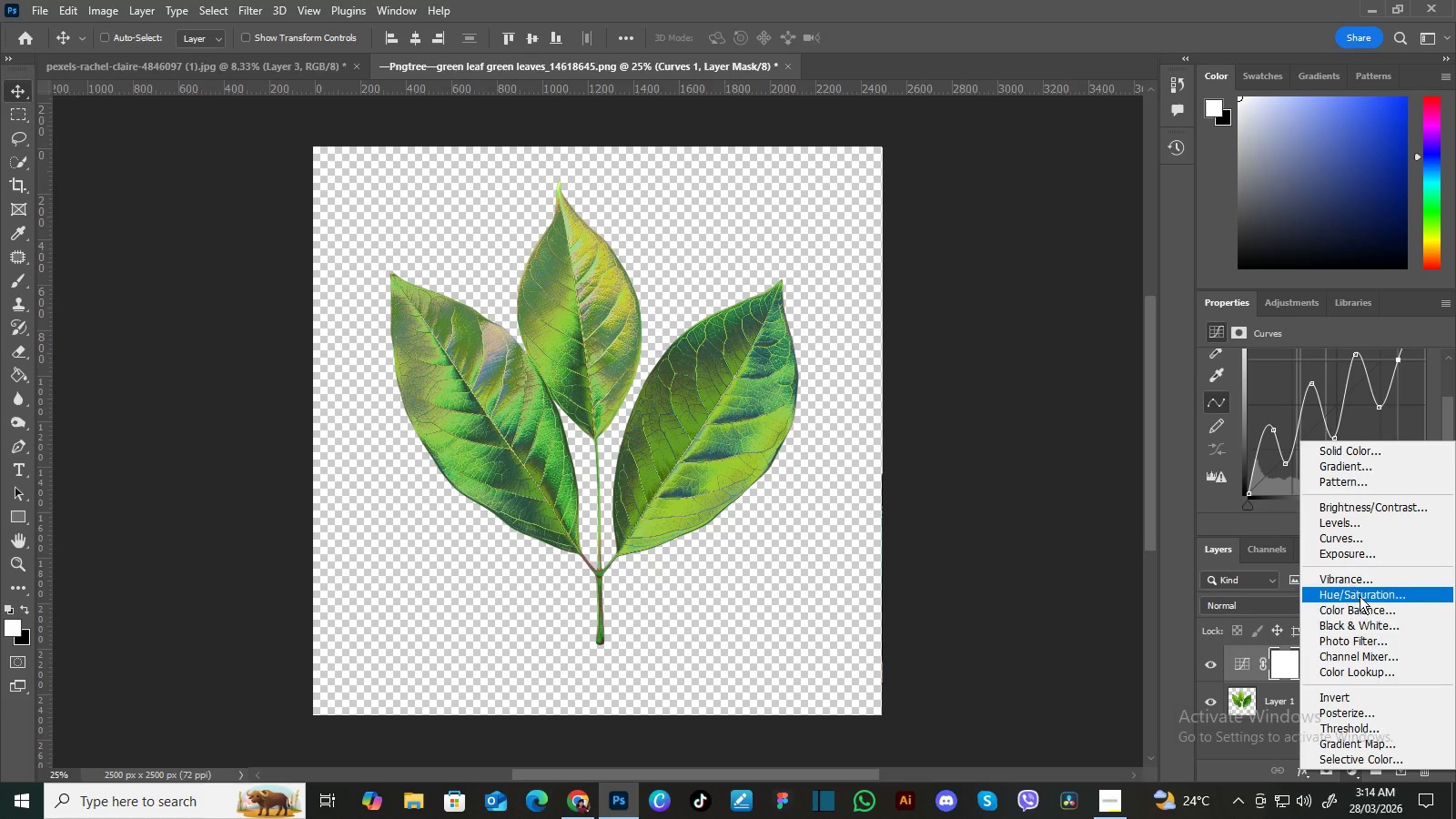 
left_click([1360, 592])
 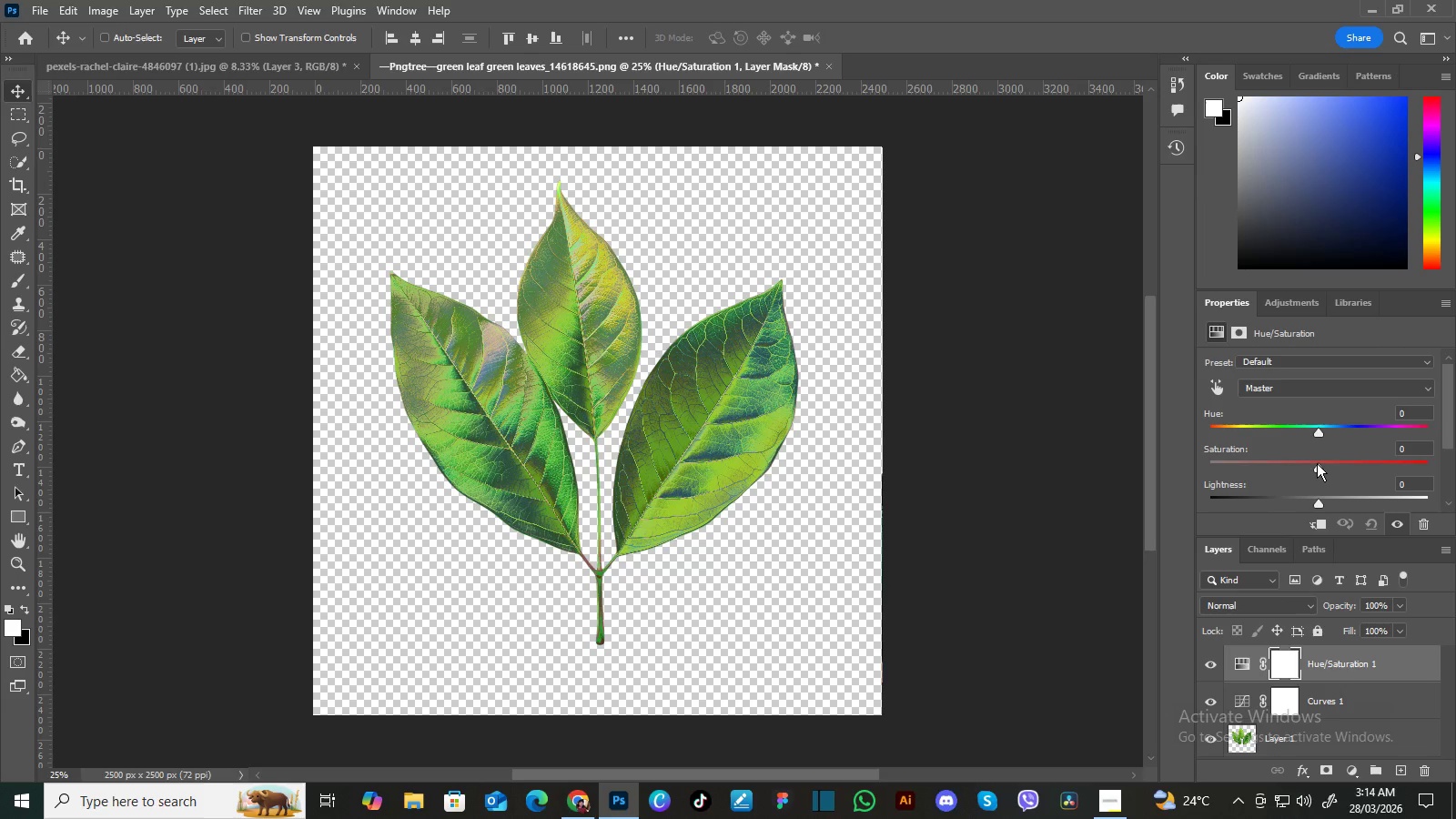 
left_click_drag(start_coordinate=[1317, 466], to_coordinate=[1189, 461])
 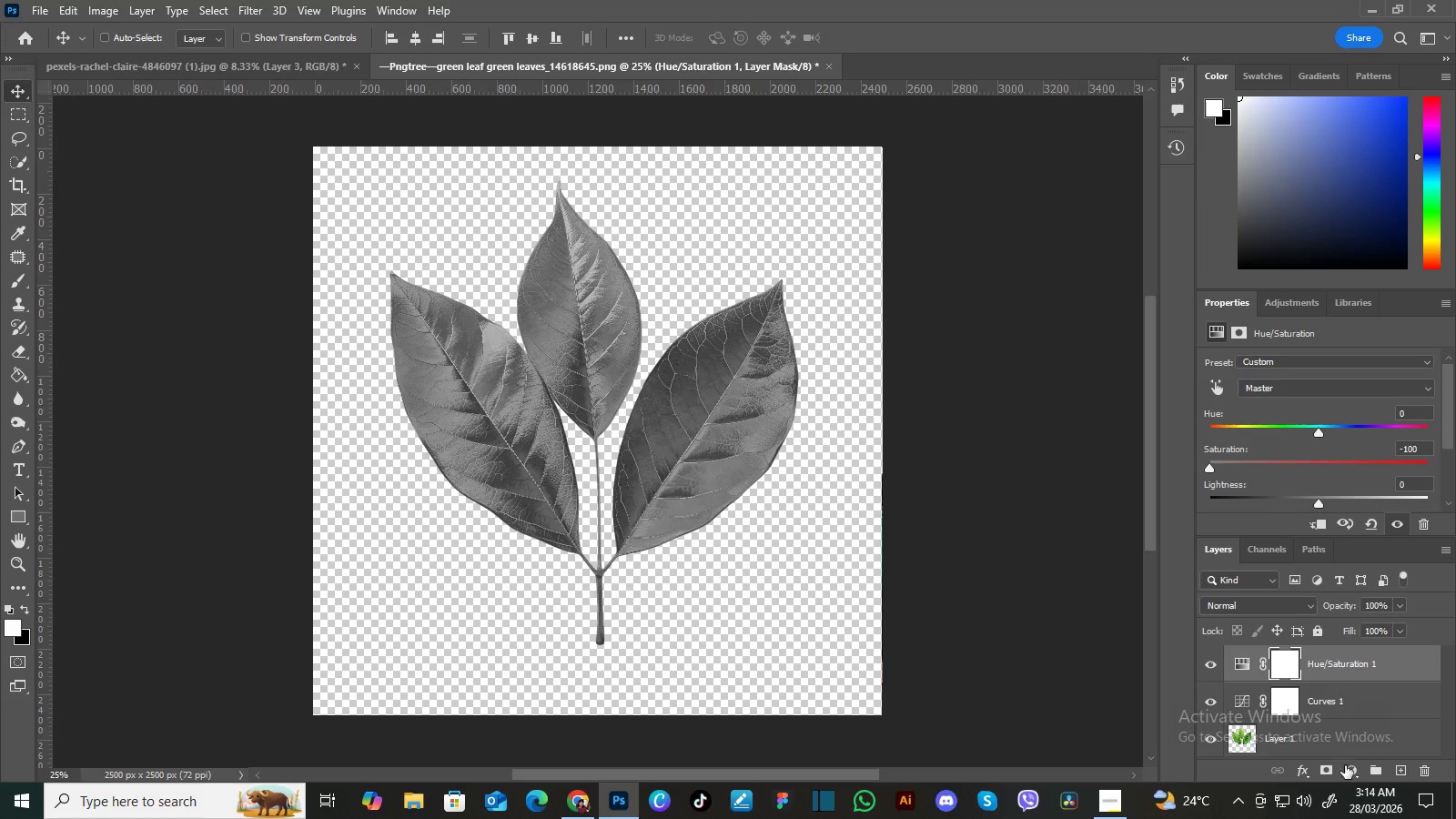 
left_click([1350, 773])
 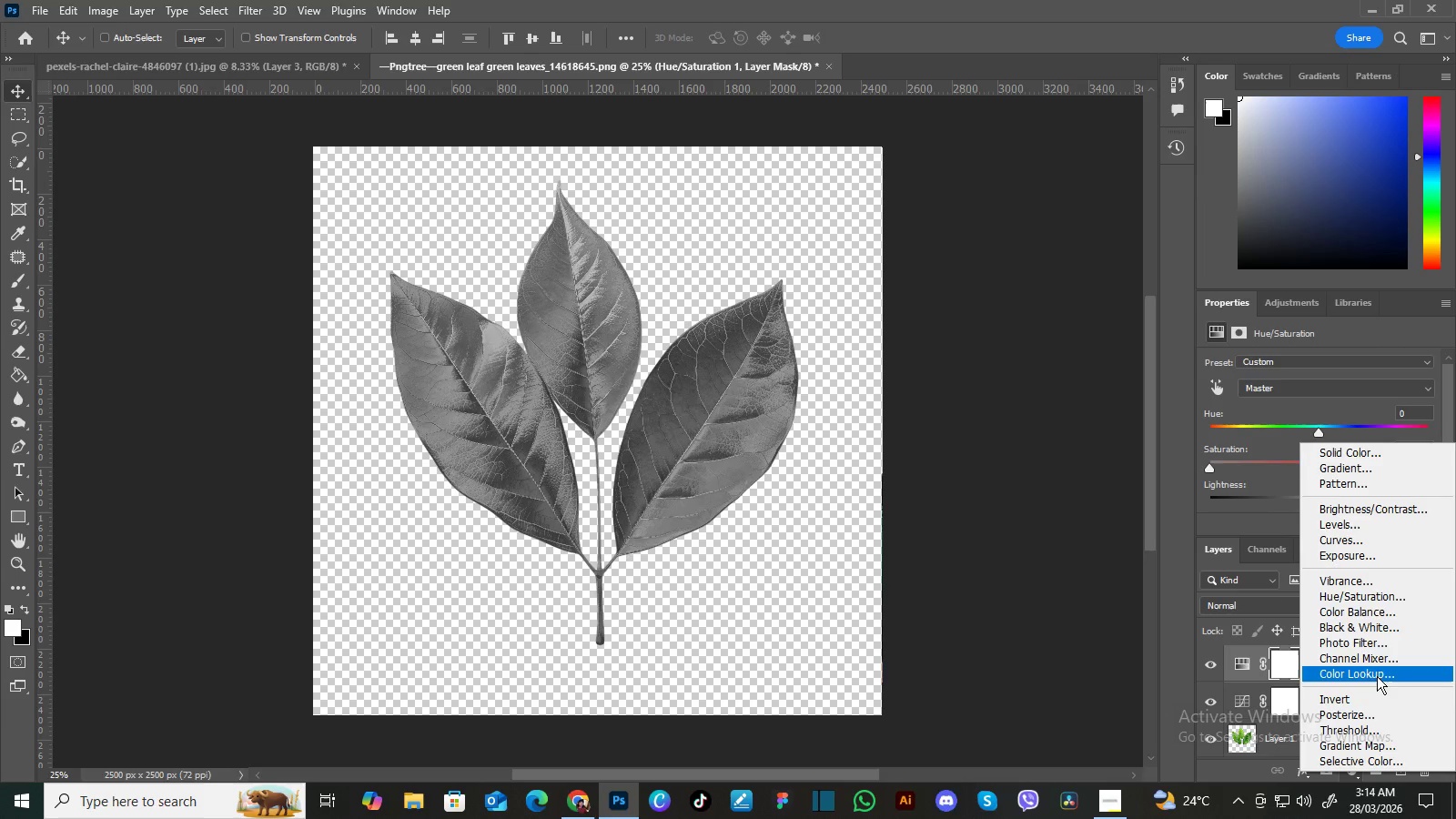 
left_click([1380, 671])
 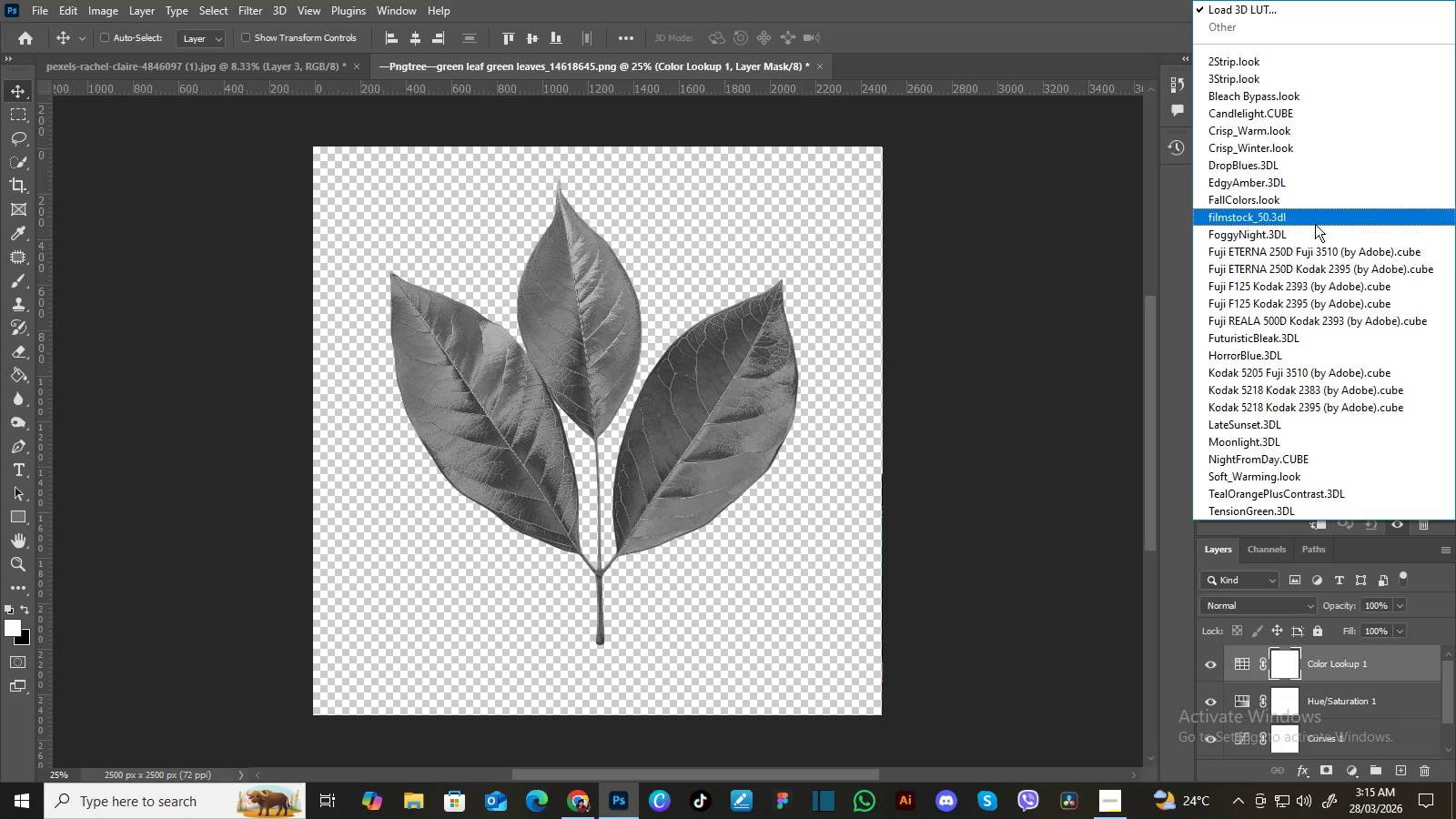 
left_click([1289, 177])
 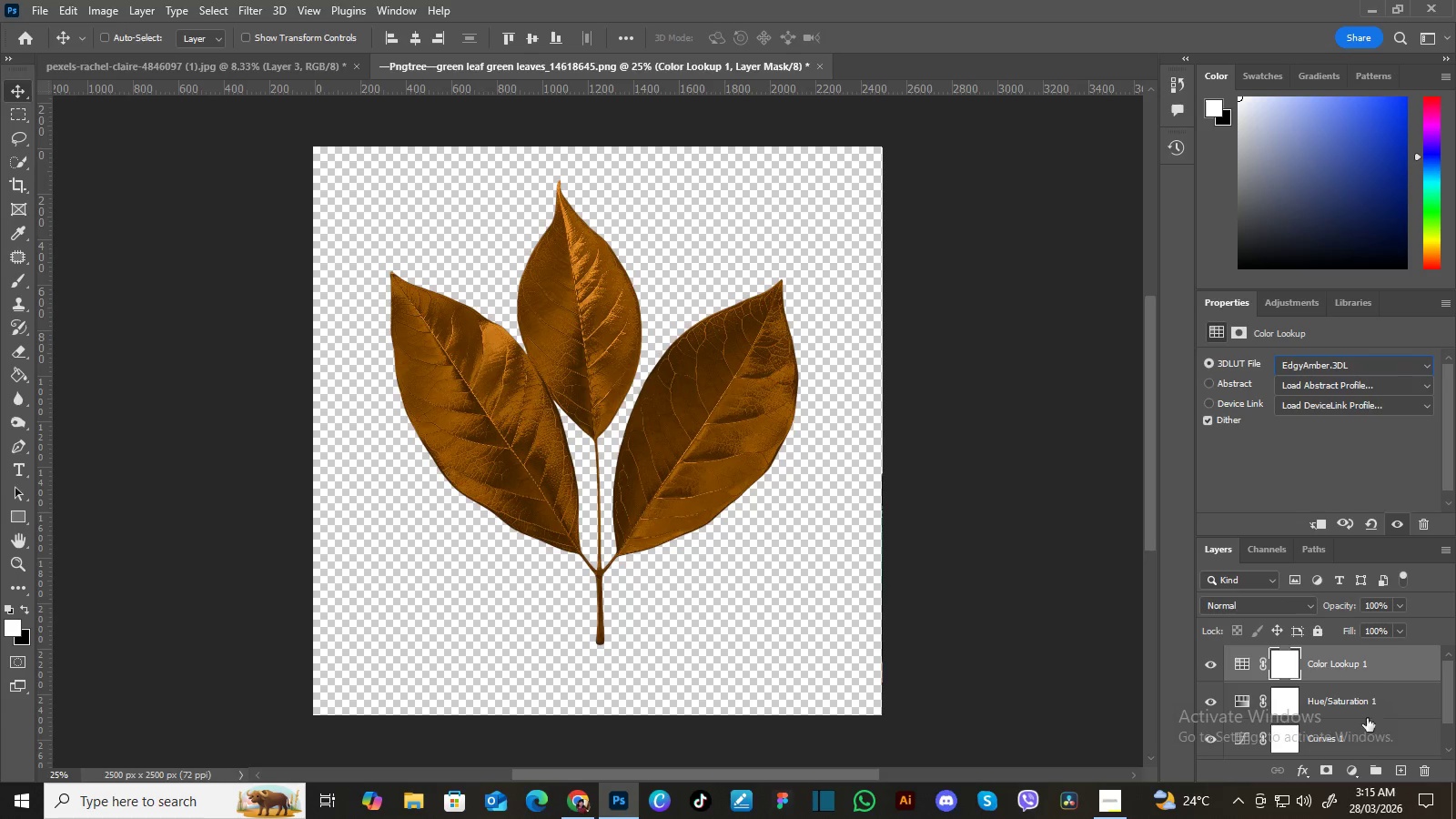 
left_click([1350, 767])
 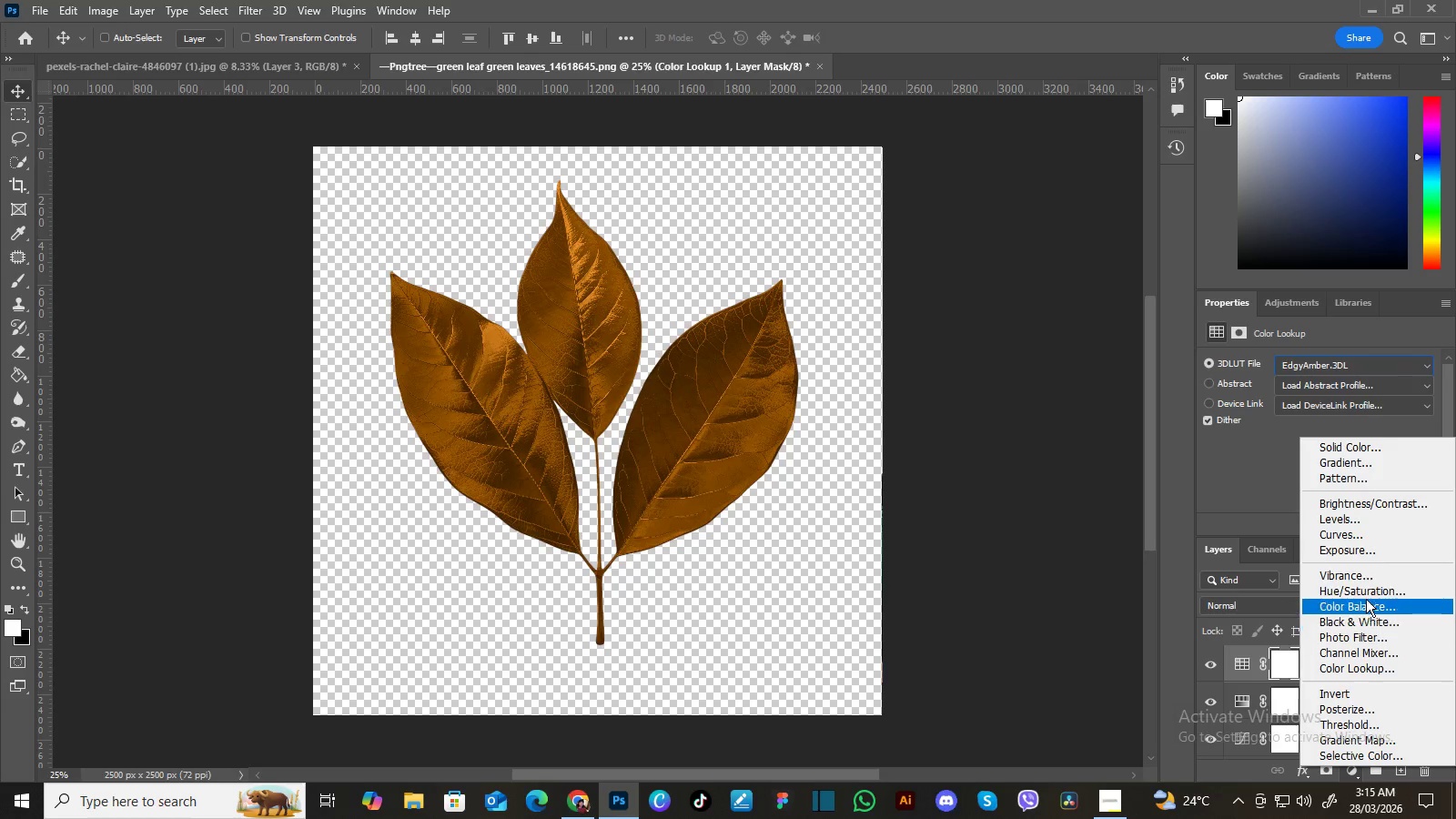 
left_click([1370, 586])
 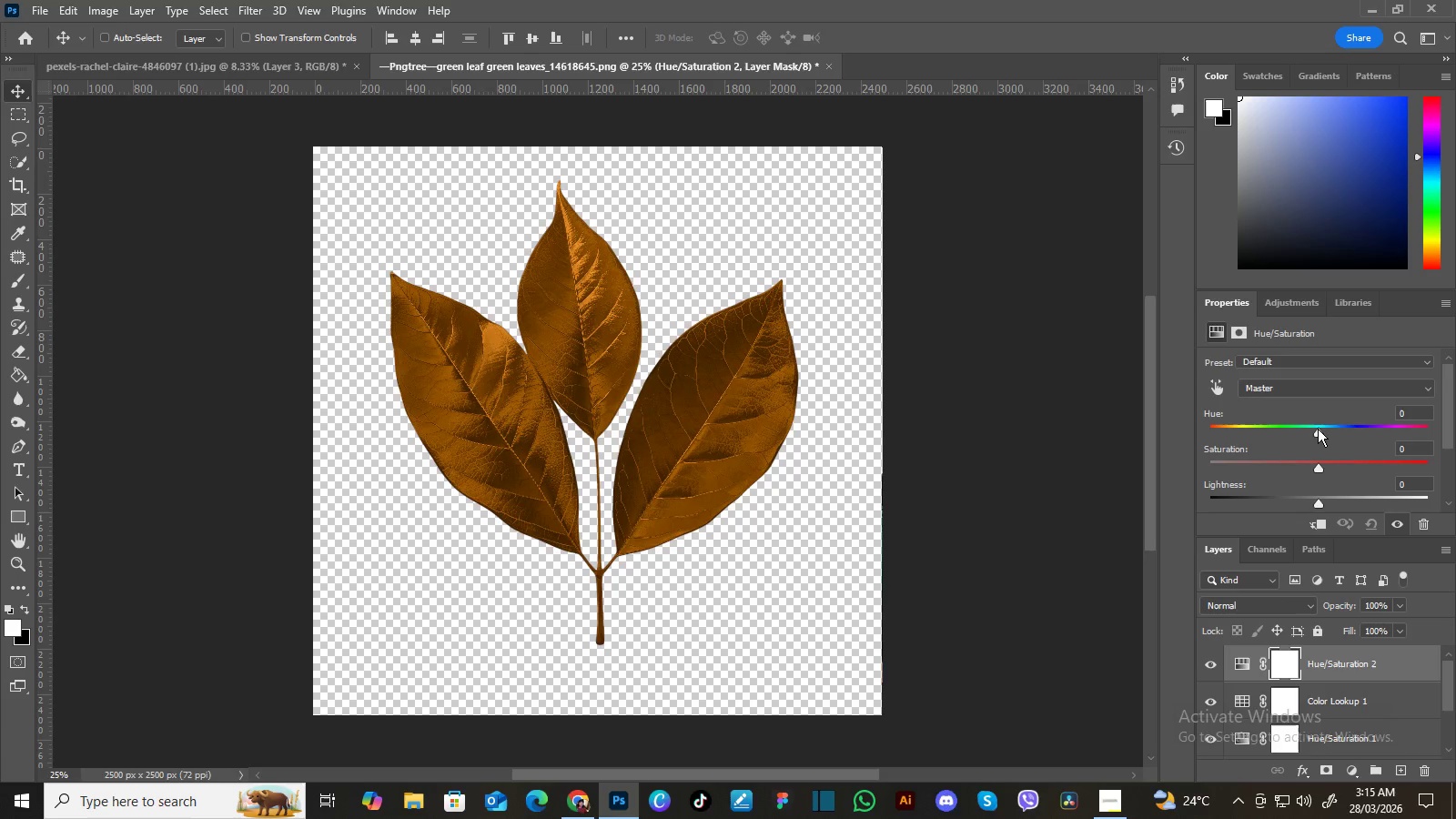 
left_click_drag(start_coordinate=[1318, 430], to_coordinate=[1330, 428])
 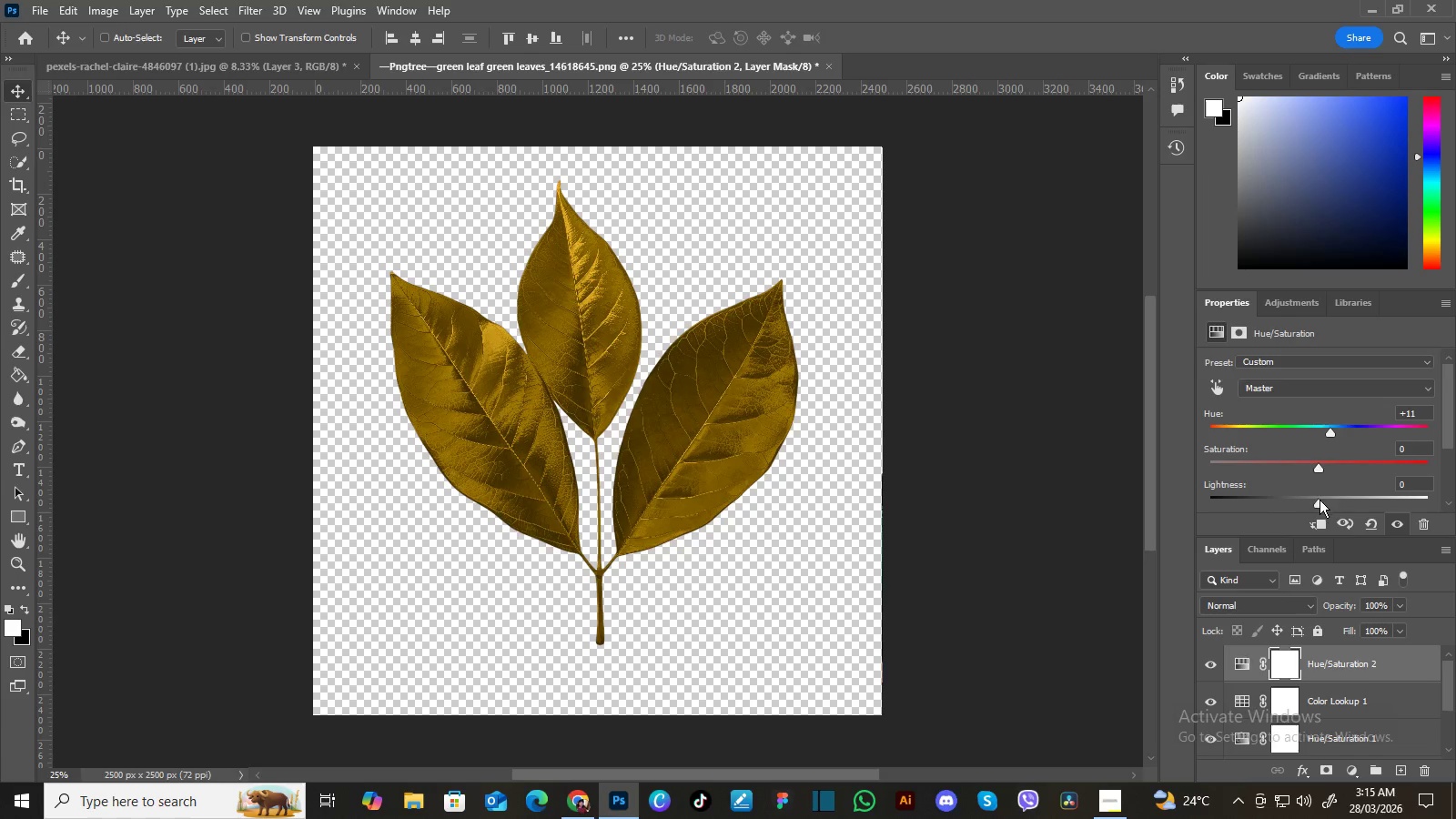 
left_click_drag(start_coordinate=[1319, 500], to_coordinate=[1329, 499])
 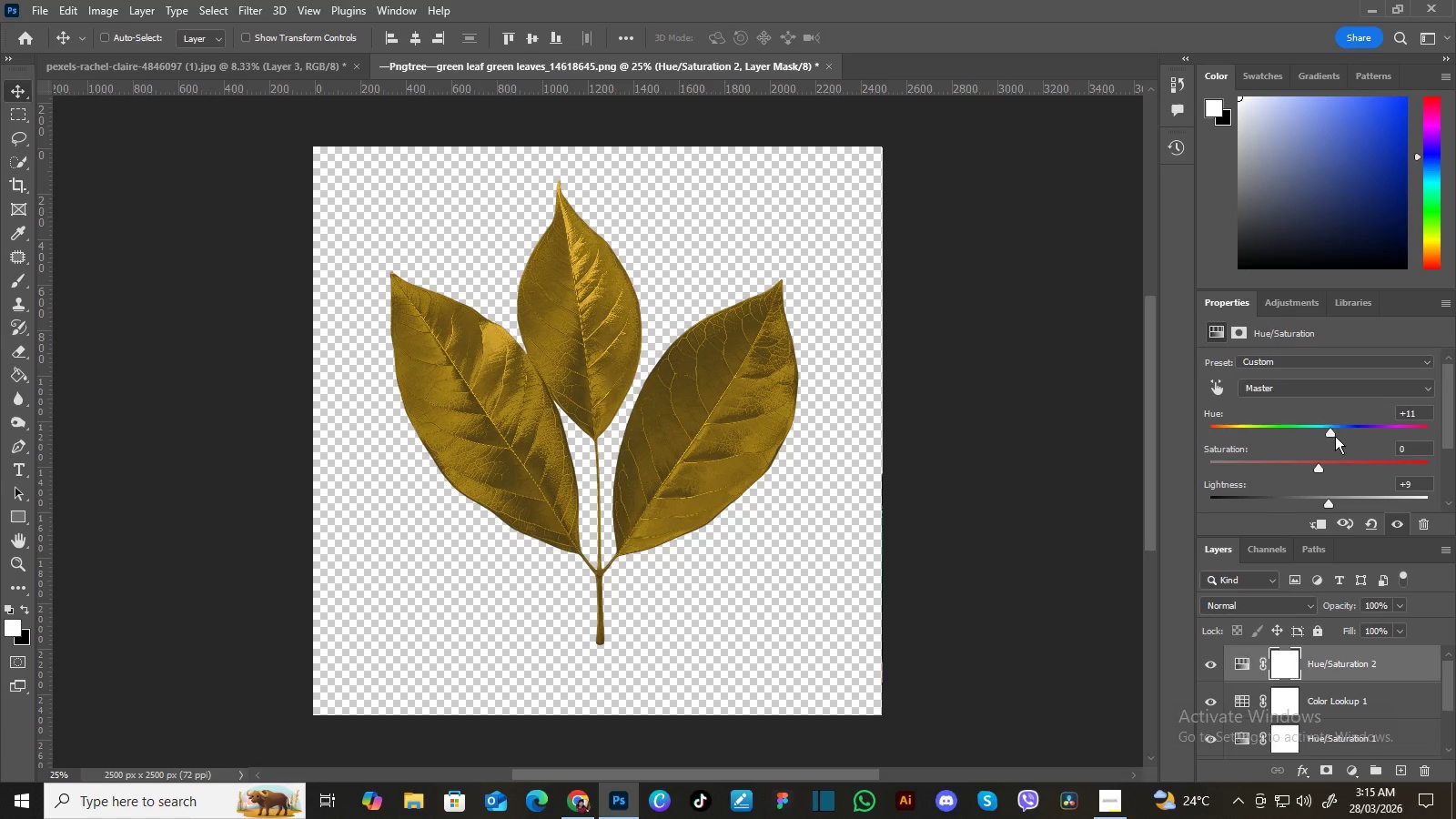 
left_click_drag(start_coordinate=[1330, 432], to_coordinate=[1335, 431])
 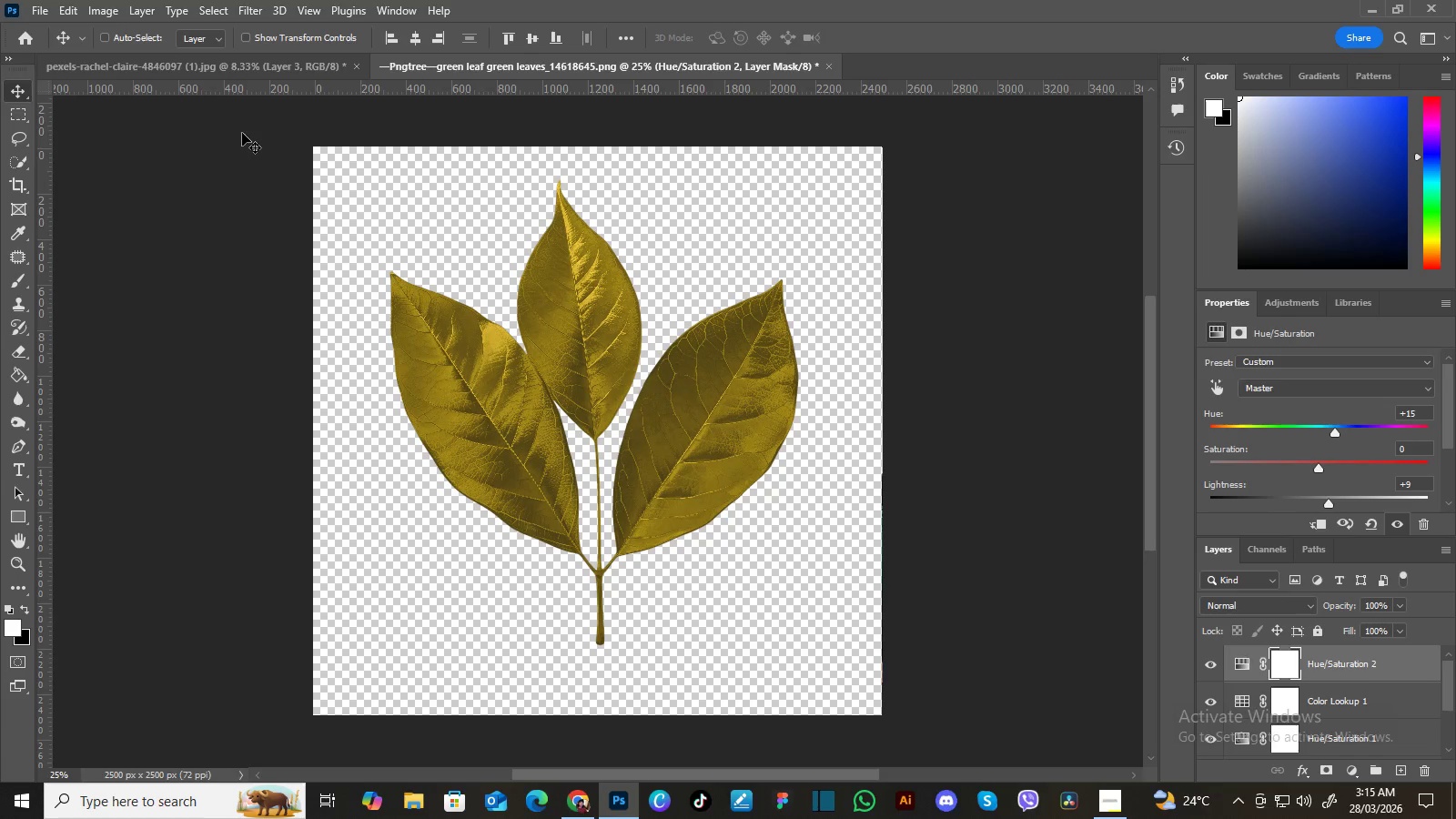 
wait(5.53)
 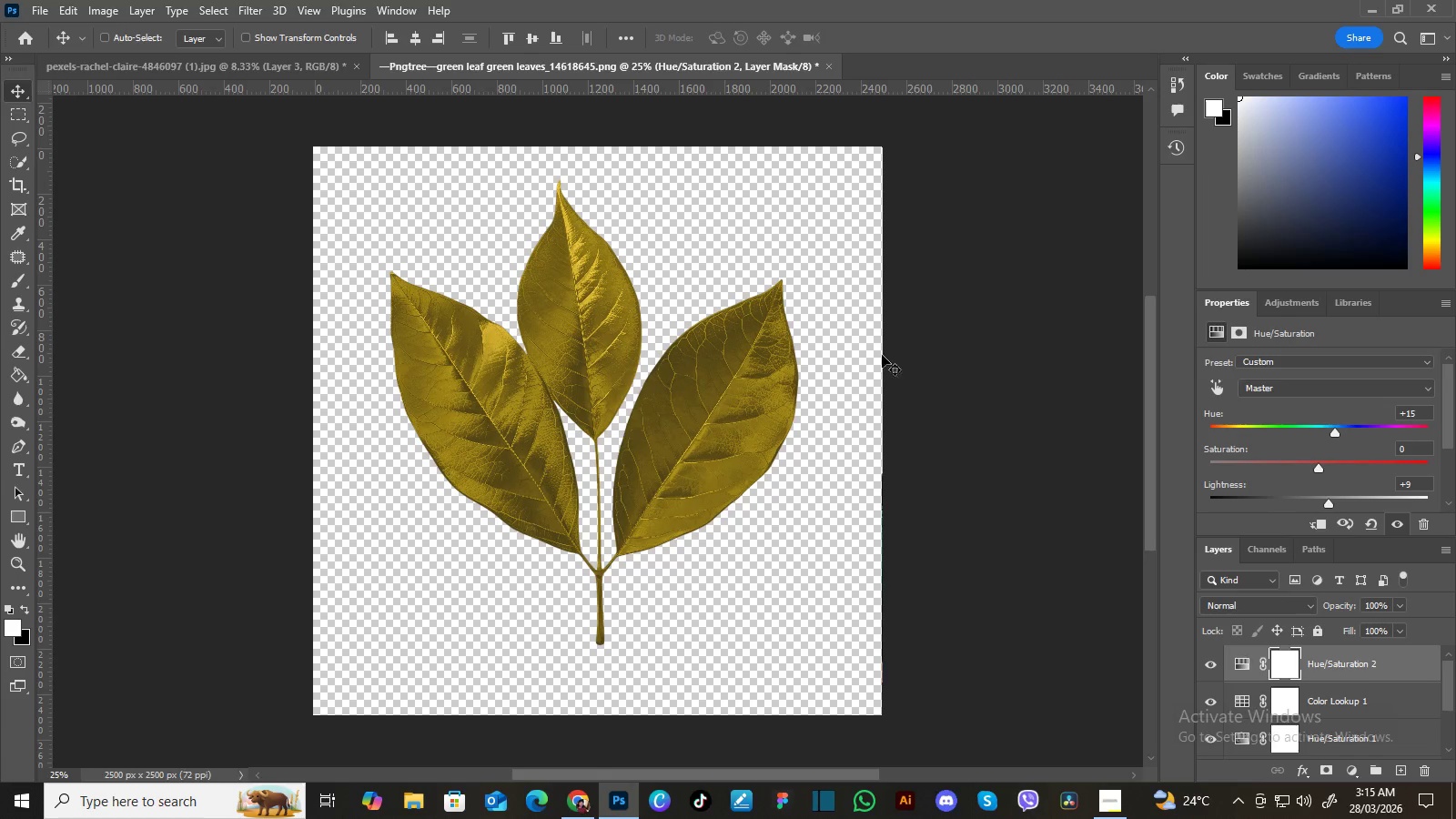 
left_click([39, 5])
 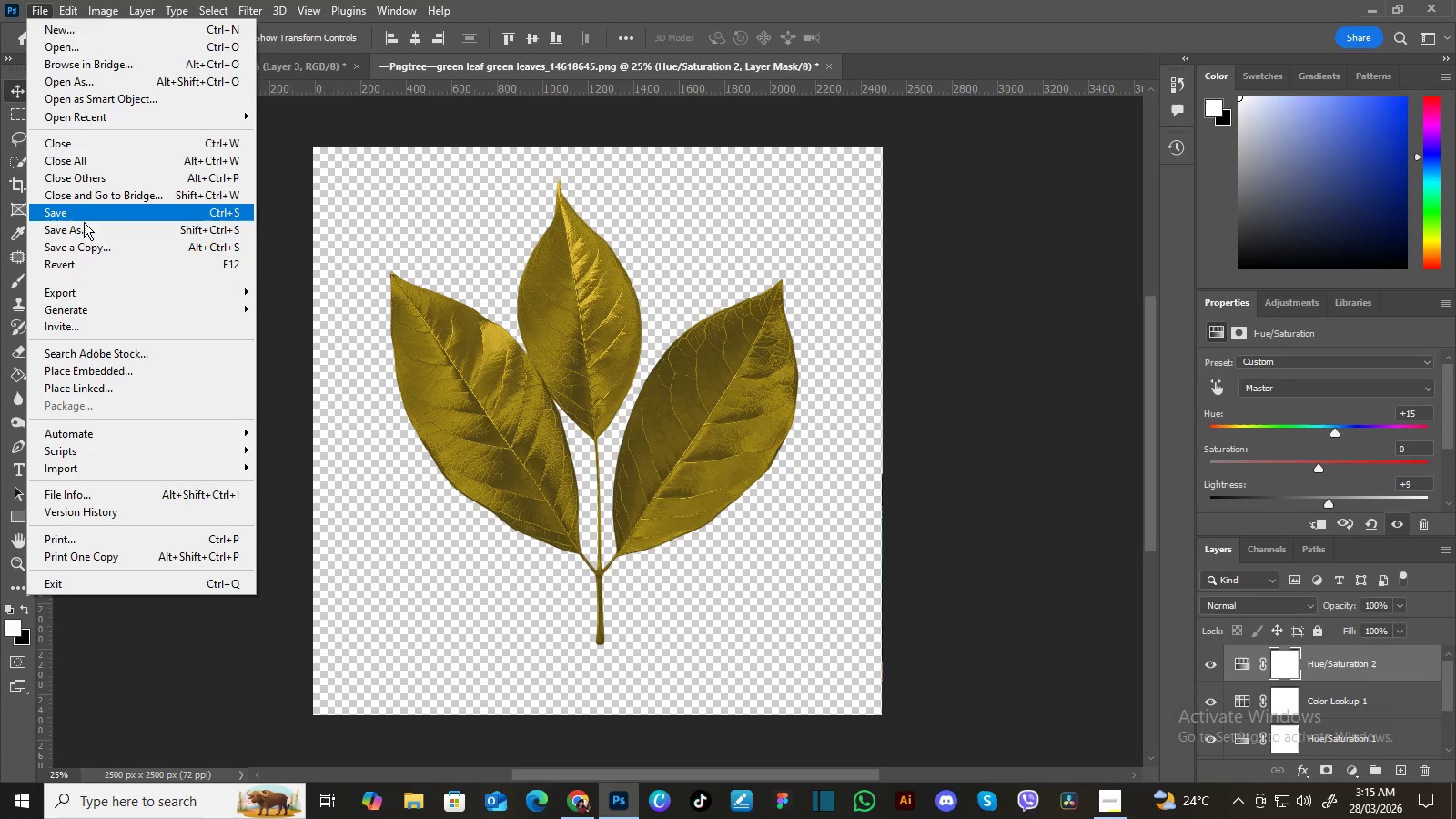 
left_click([84, 226])
 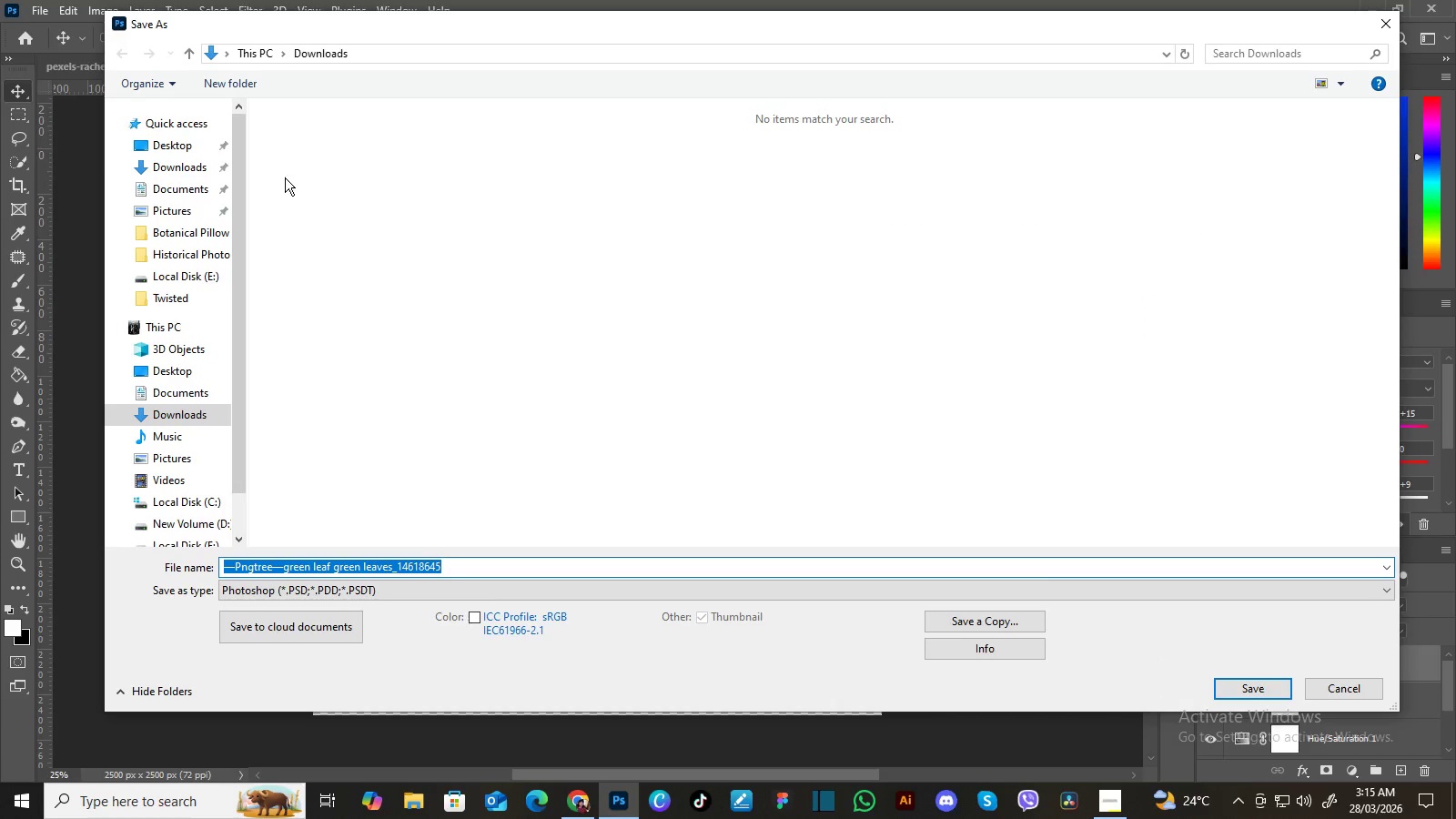 
left_click([198, 143])
 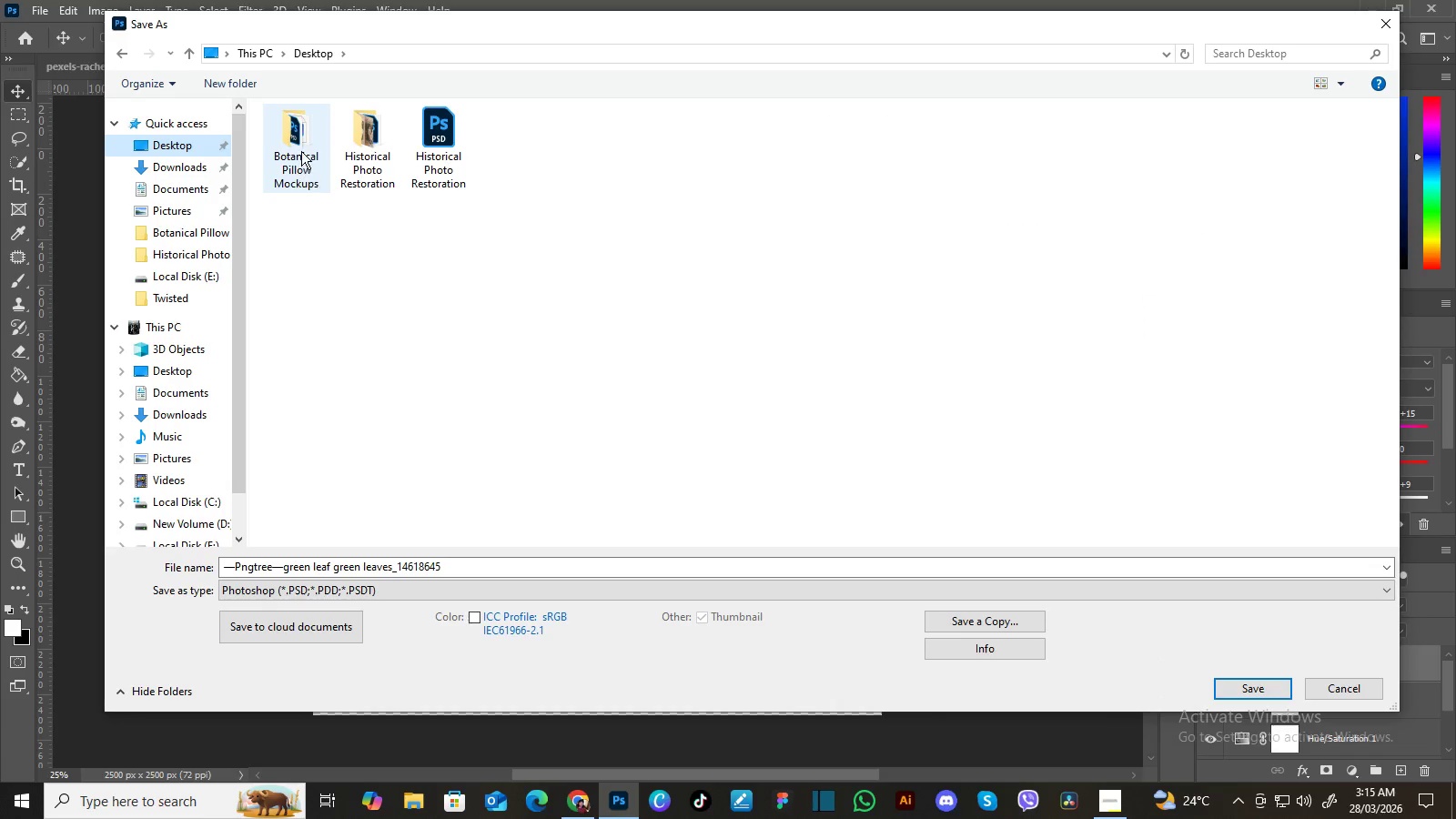 
double_click([301, 149])
 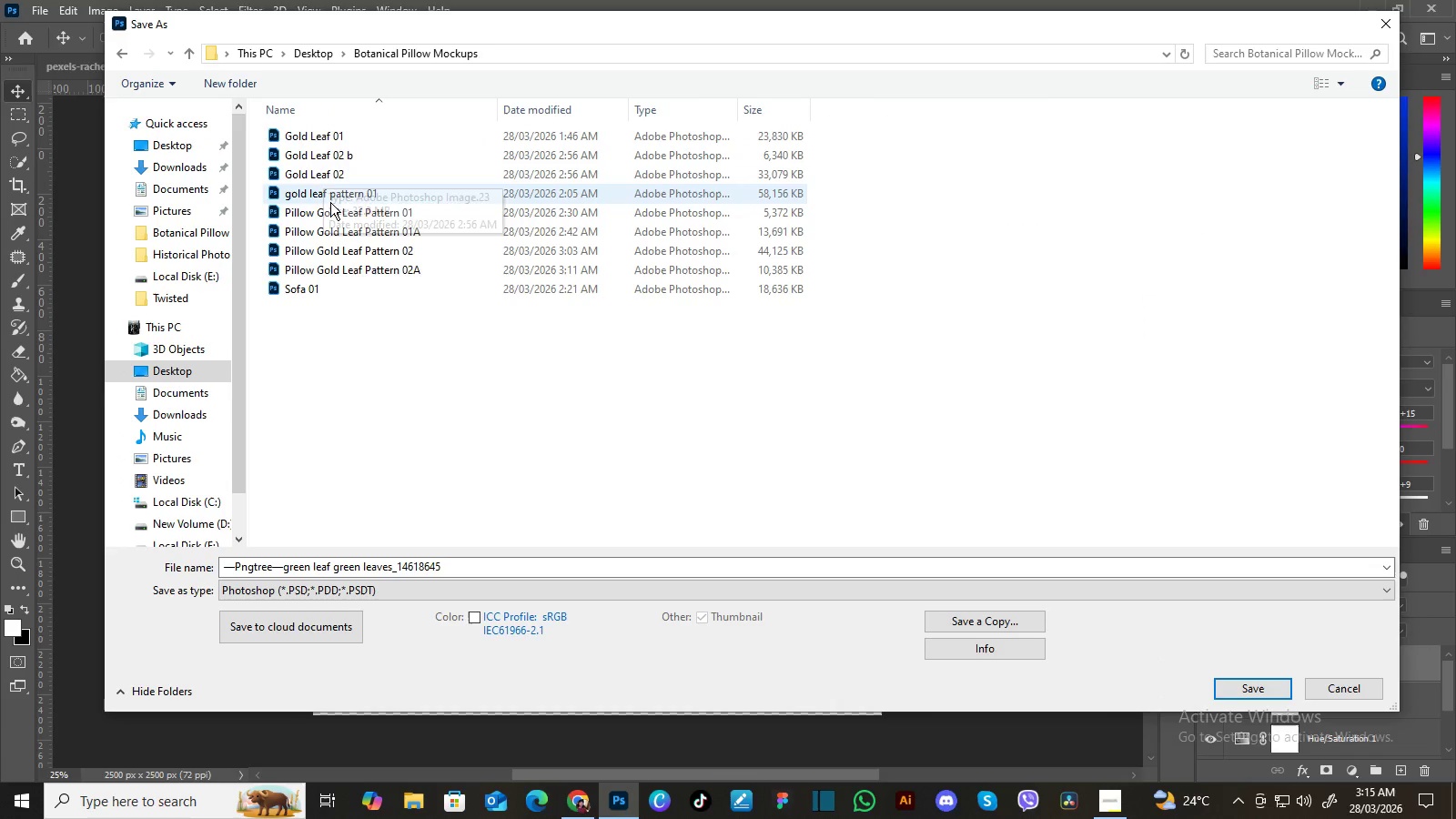 
left_click([320, 177])
 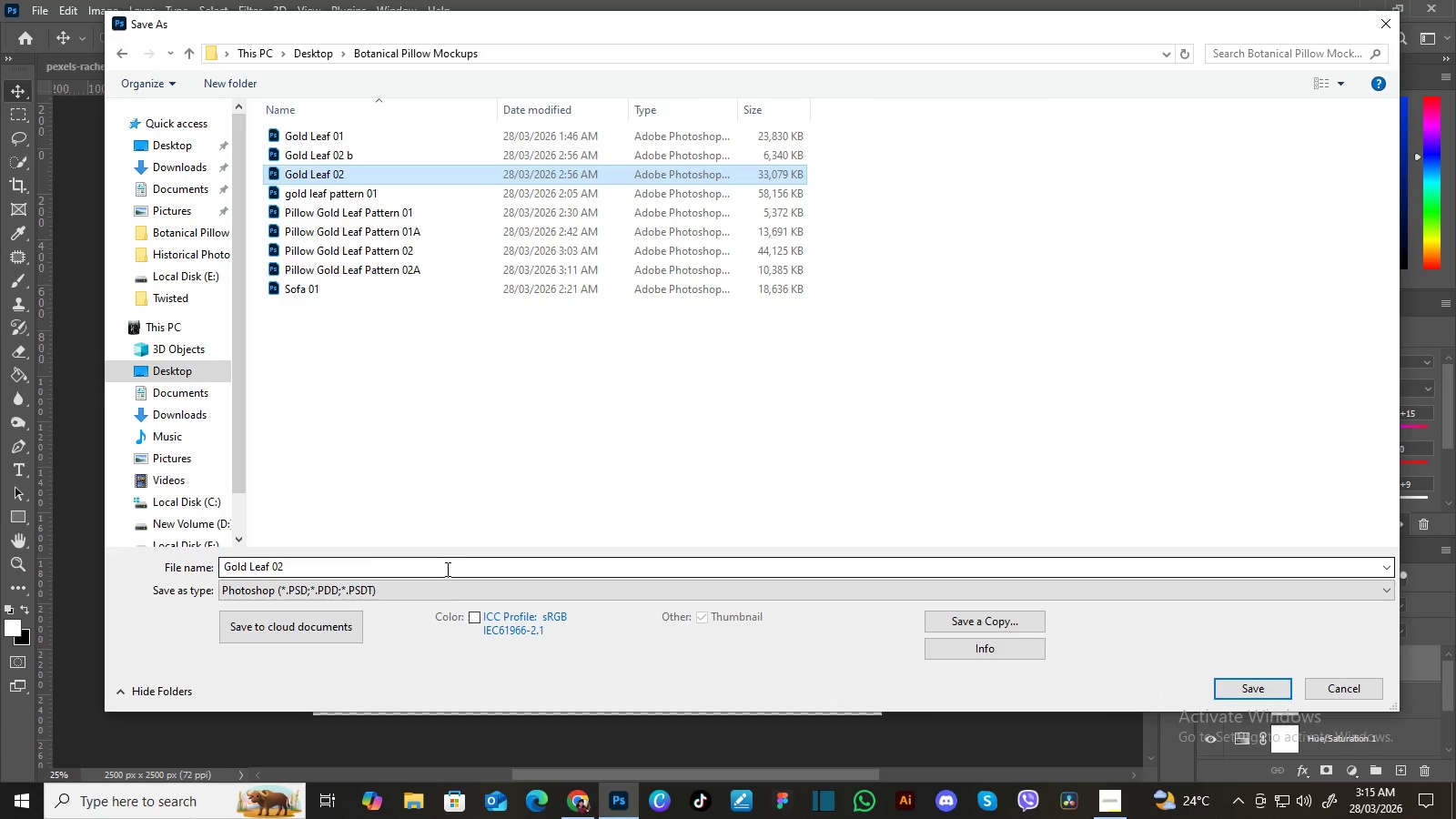 
double_click([446, 569])
 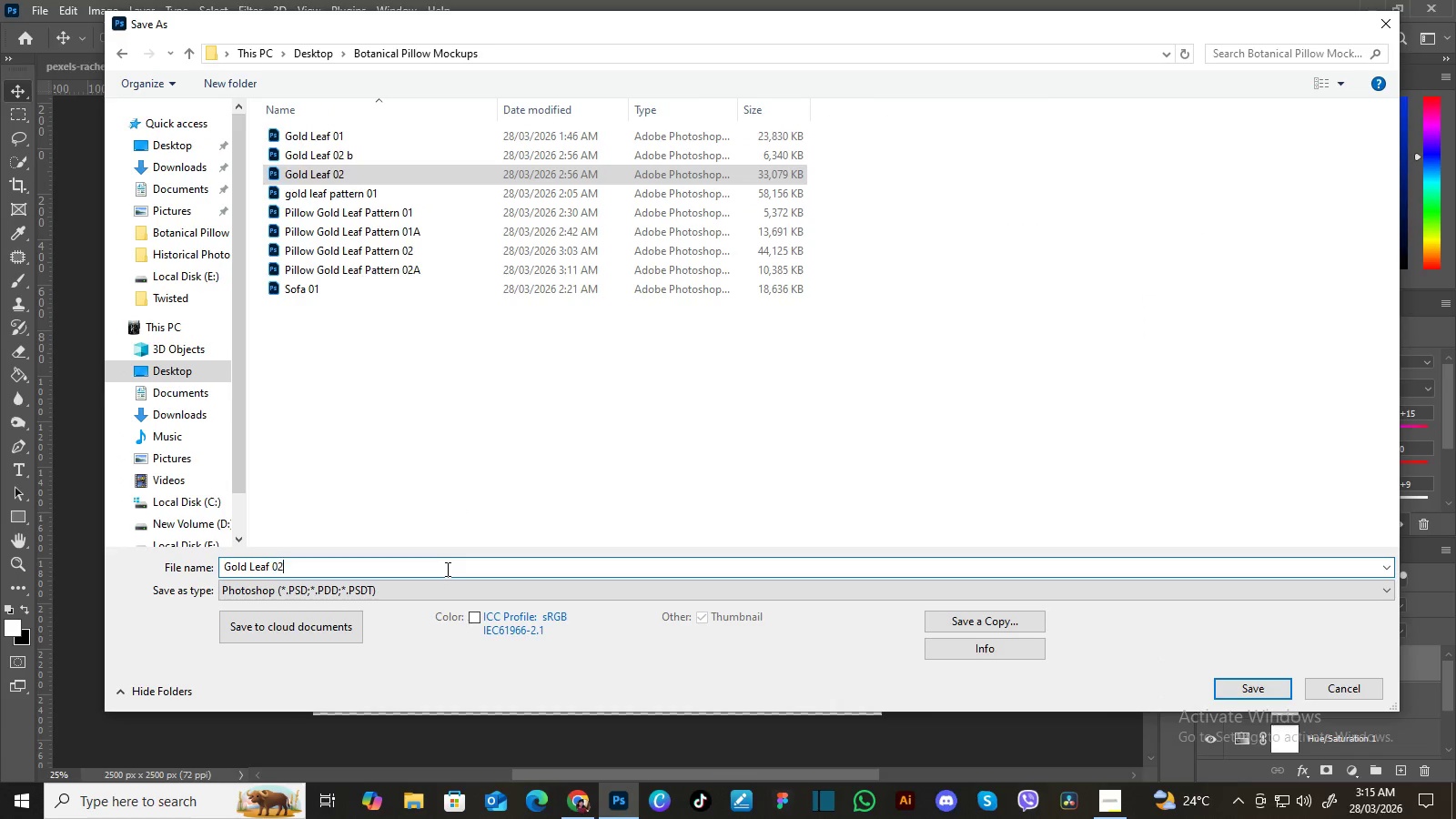 
triple_click([446, 569])
 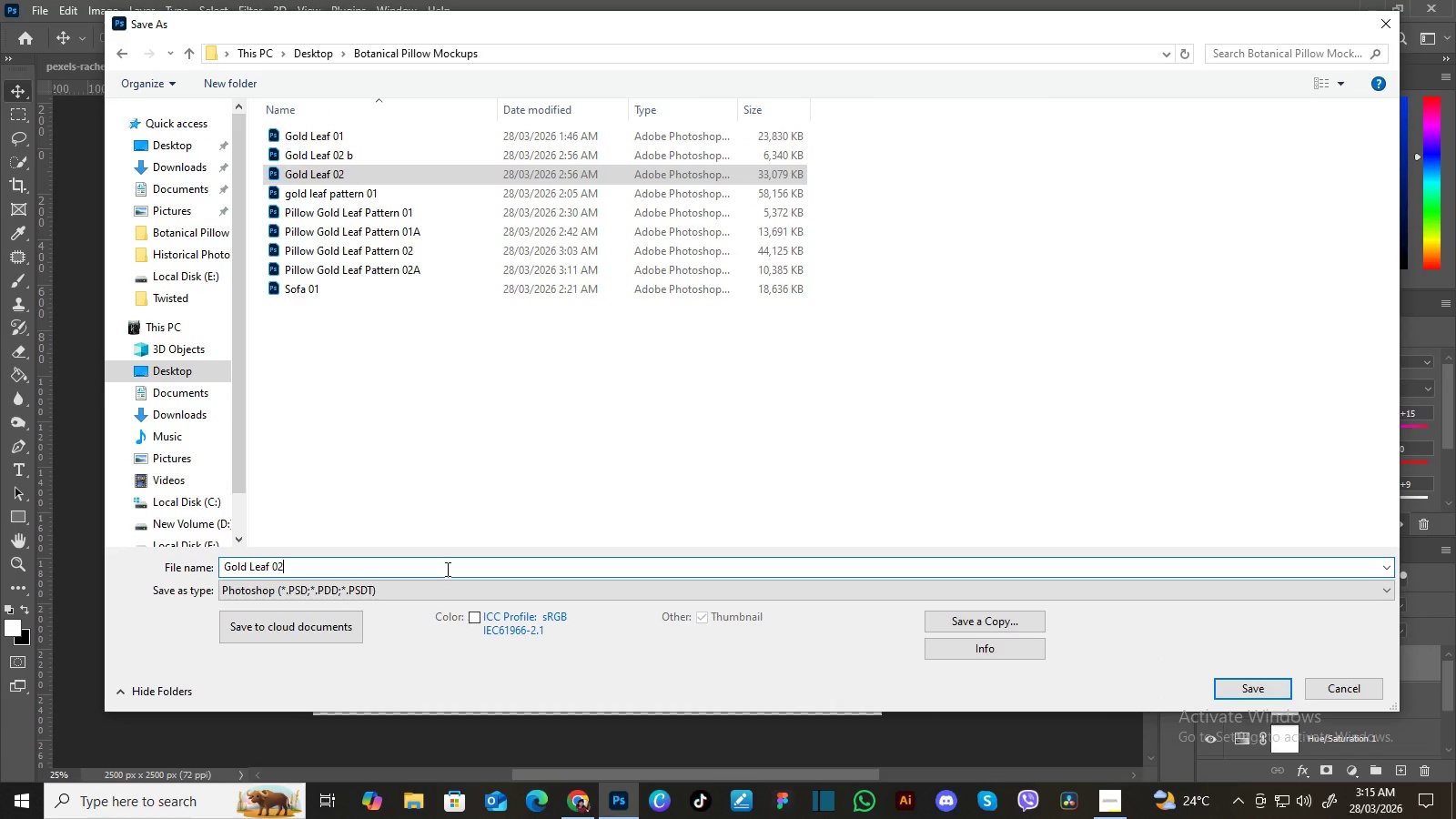 
key(Backspace)
 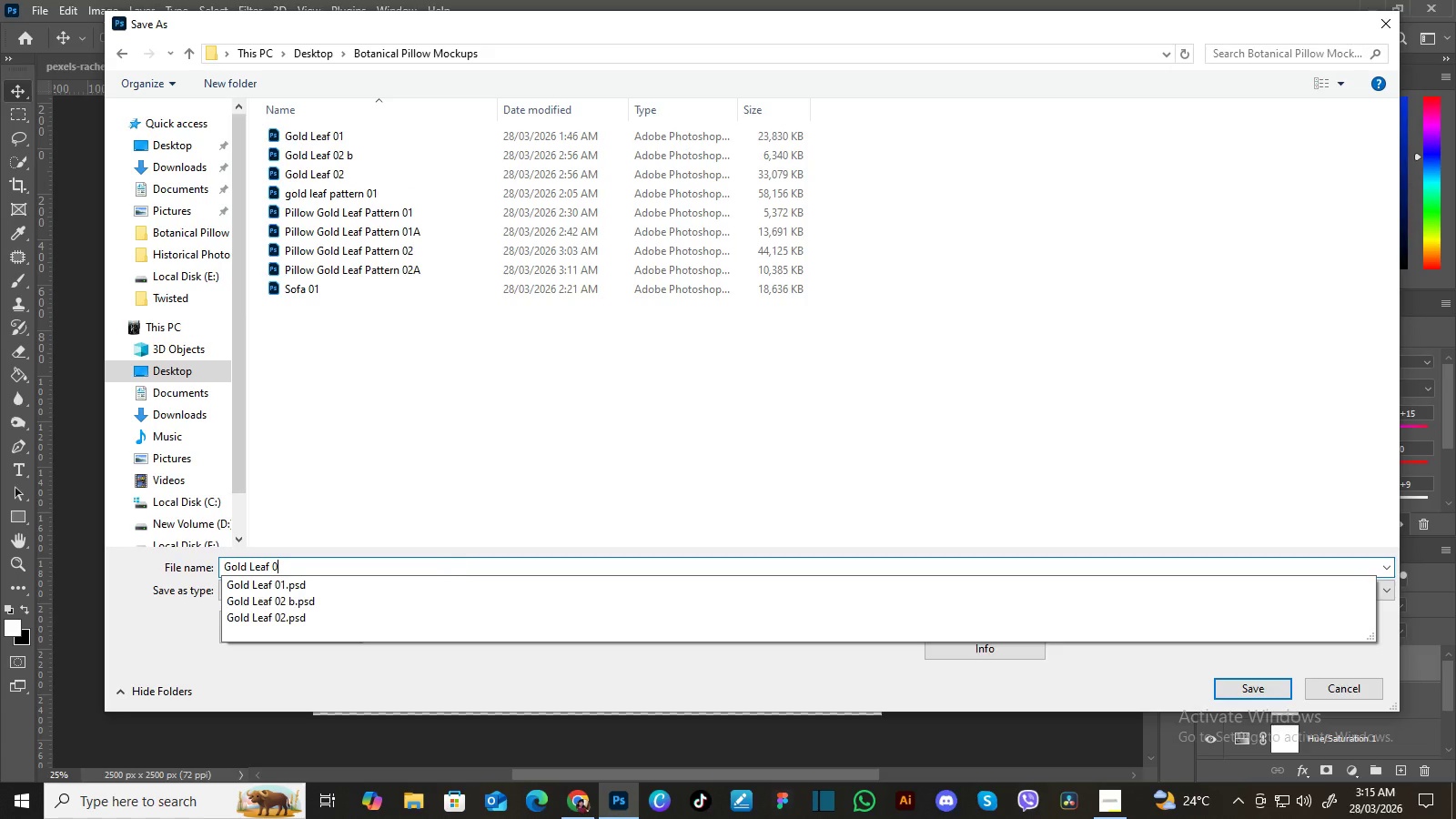 
key(3)
 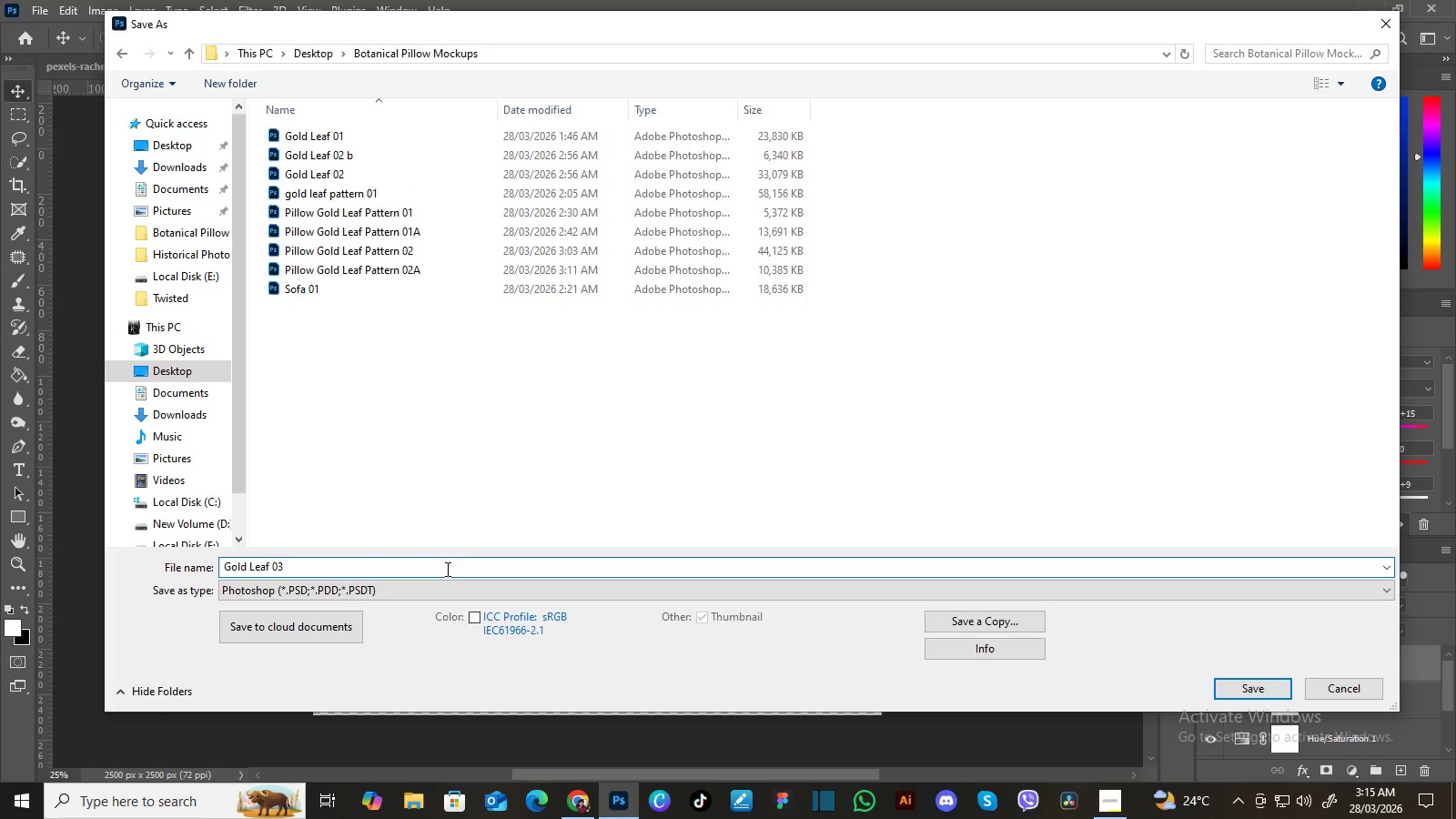 
key(Enter)
 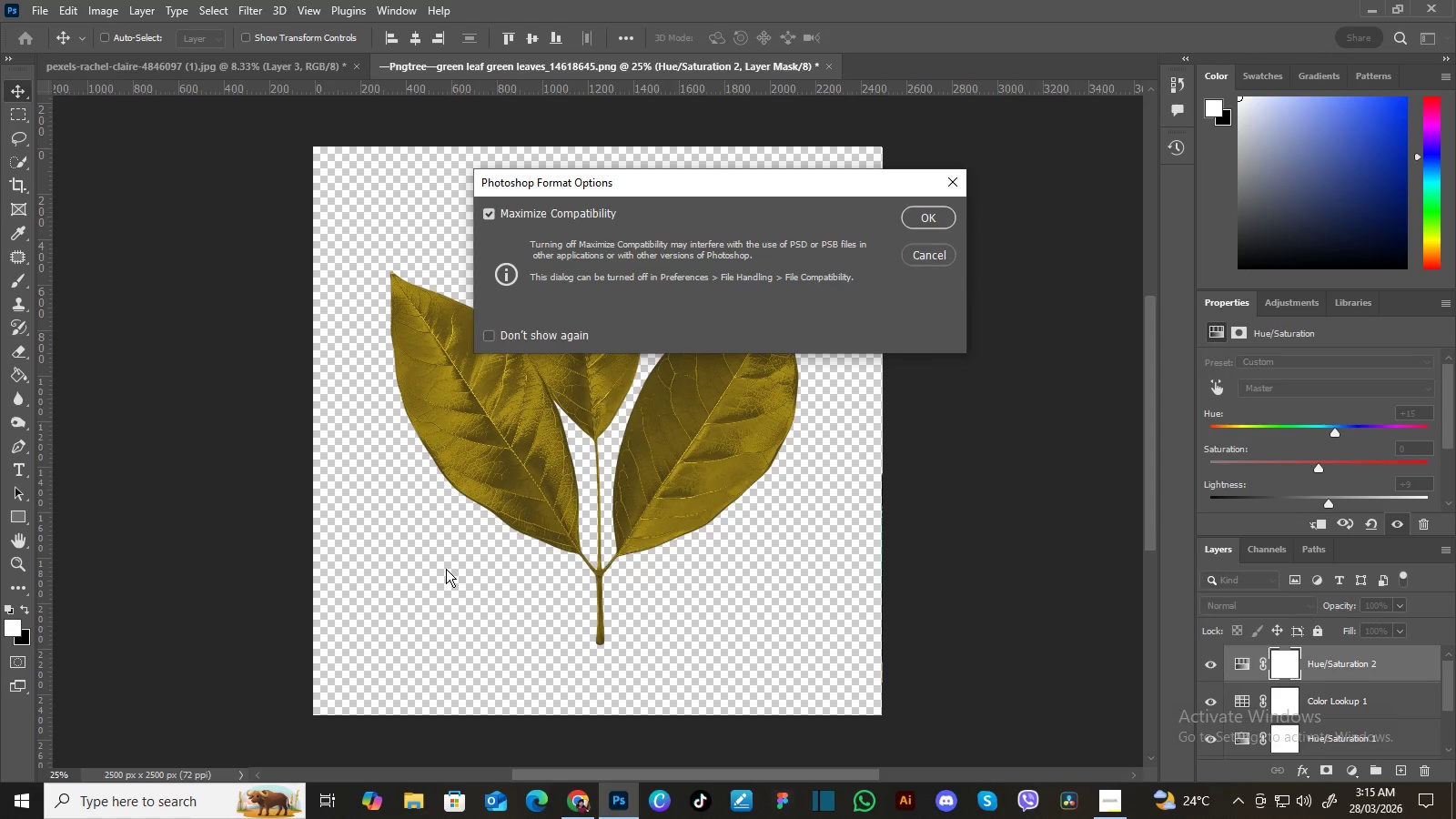 
key(Enter)
 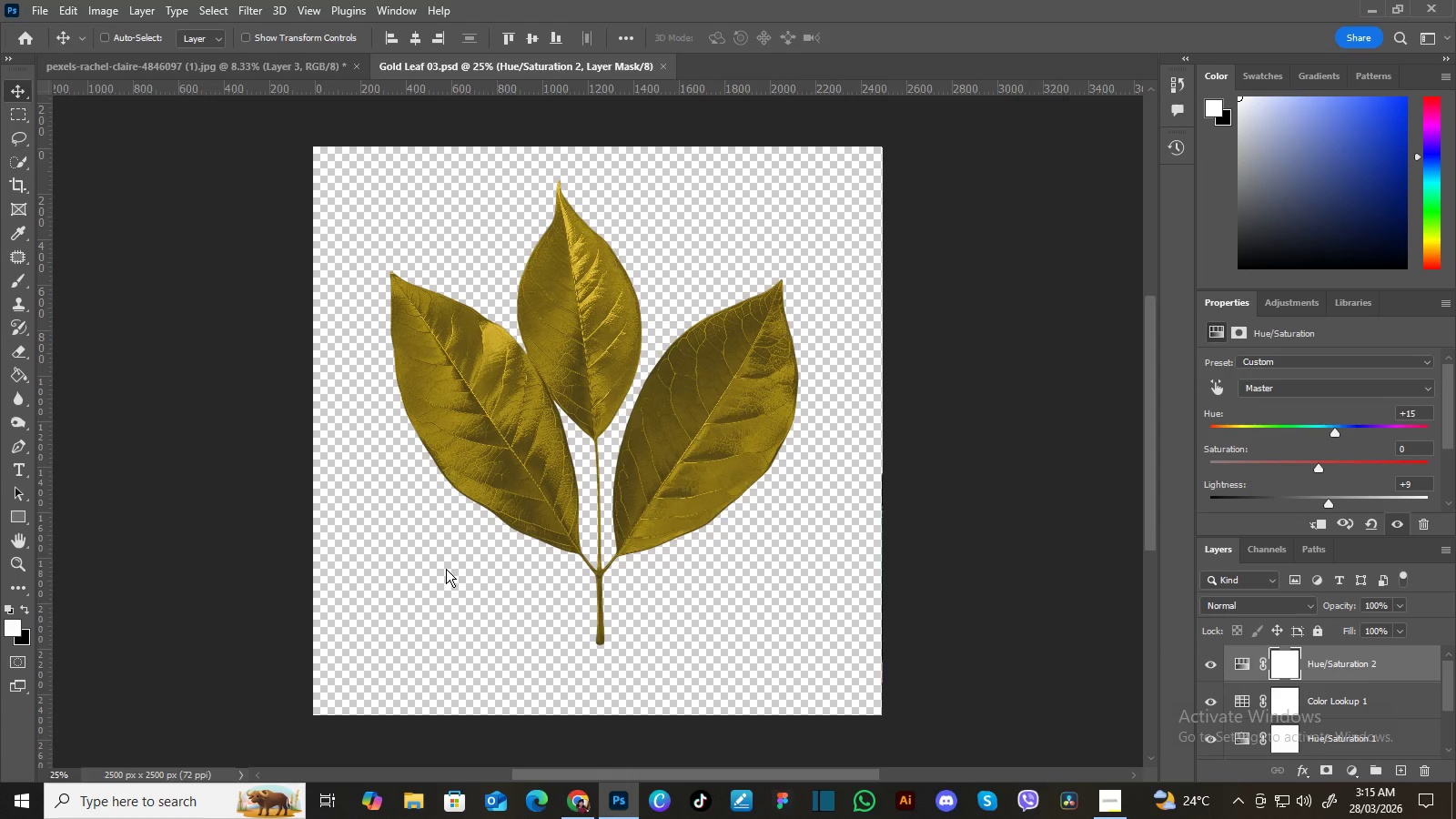 
wait(8.31)
 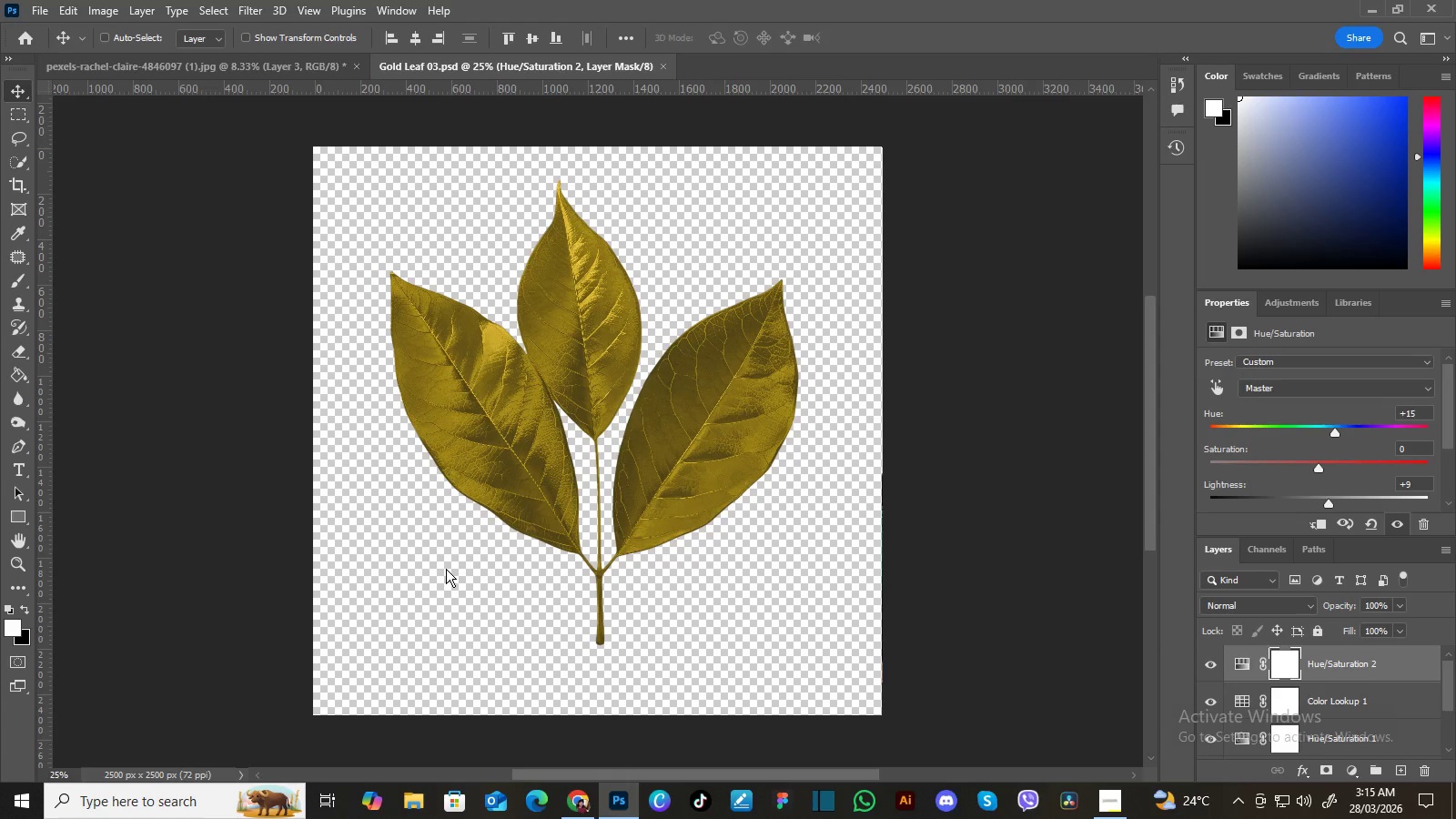 
left_click([38, 8])
 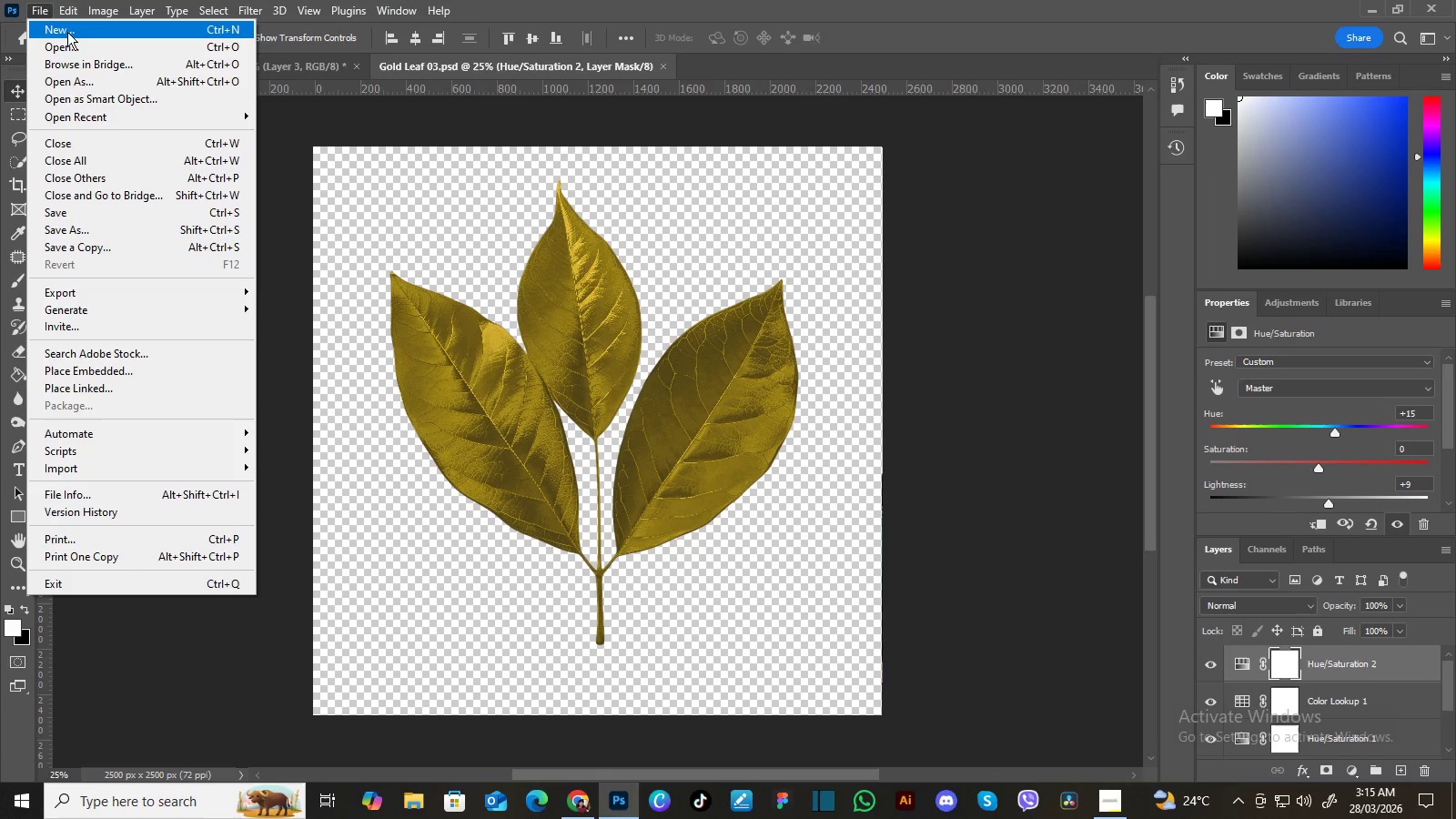 
left_click([67, 32])
 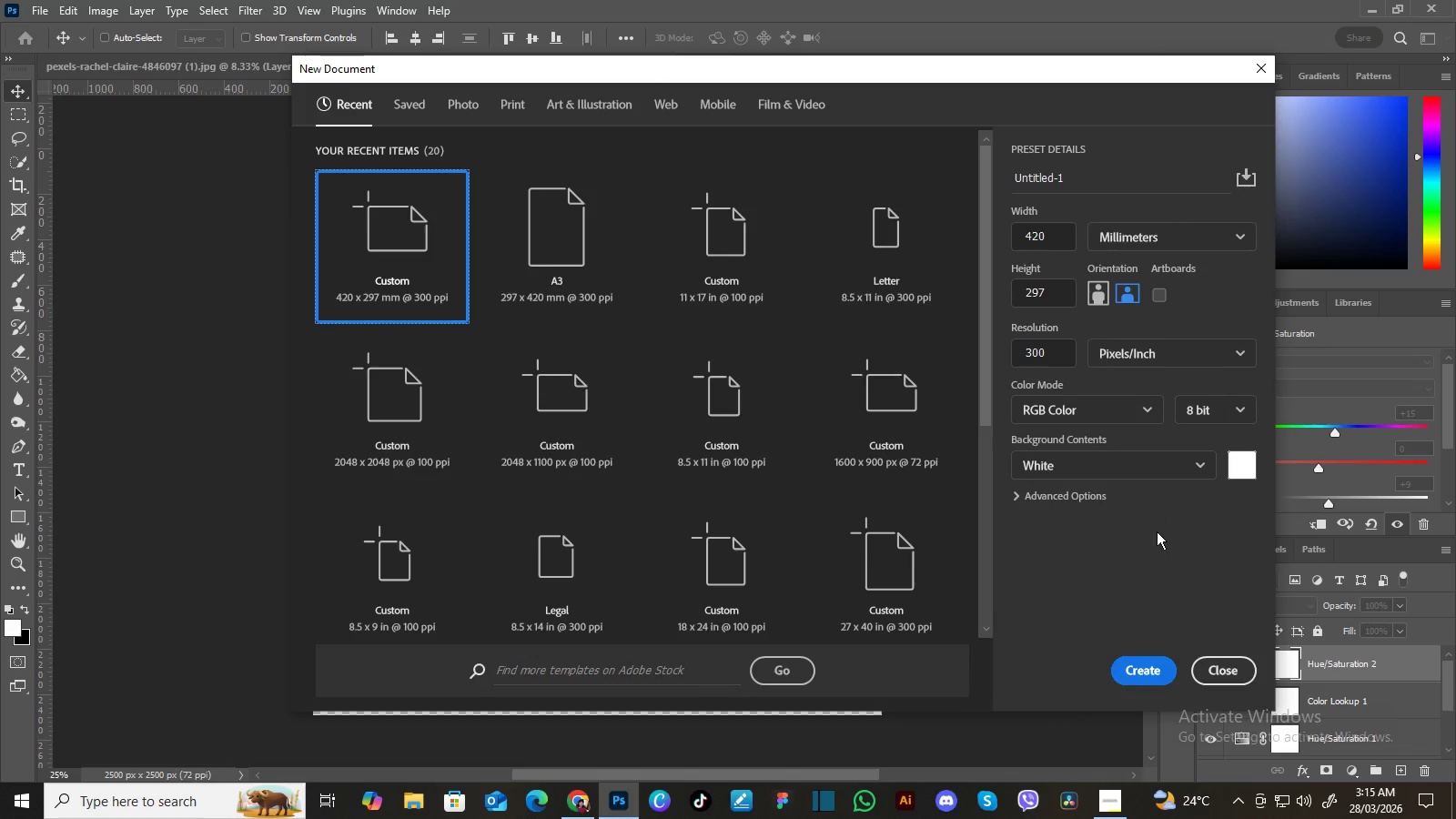 
left_click([1163, 670])
 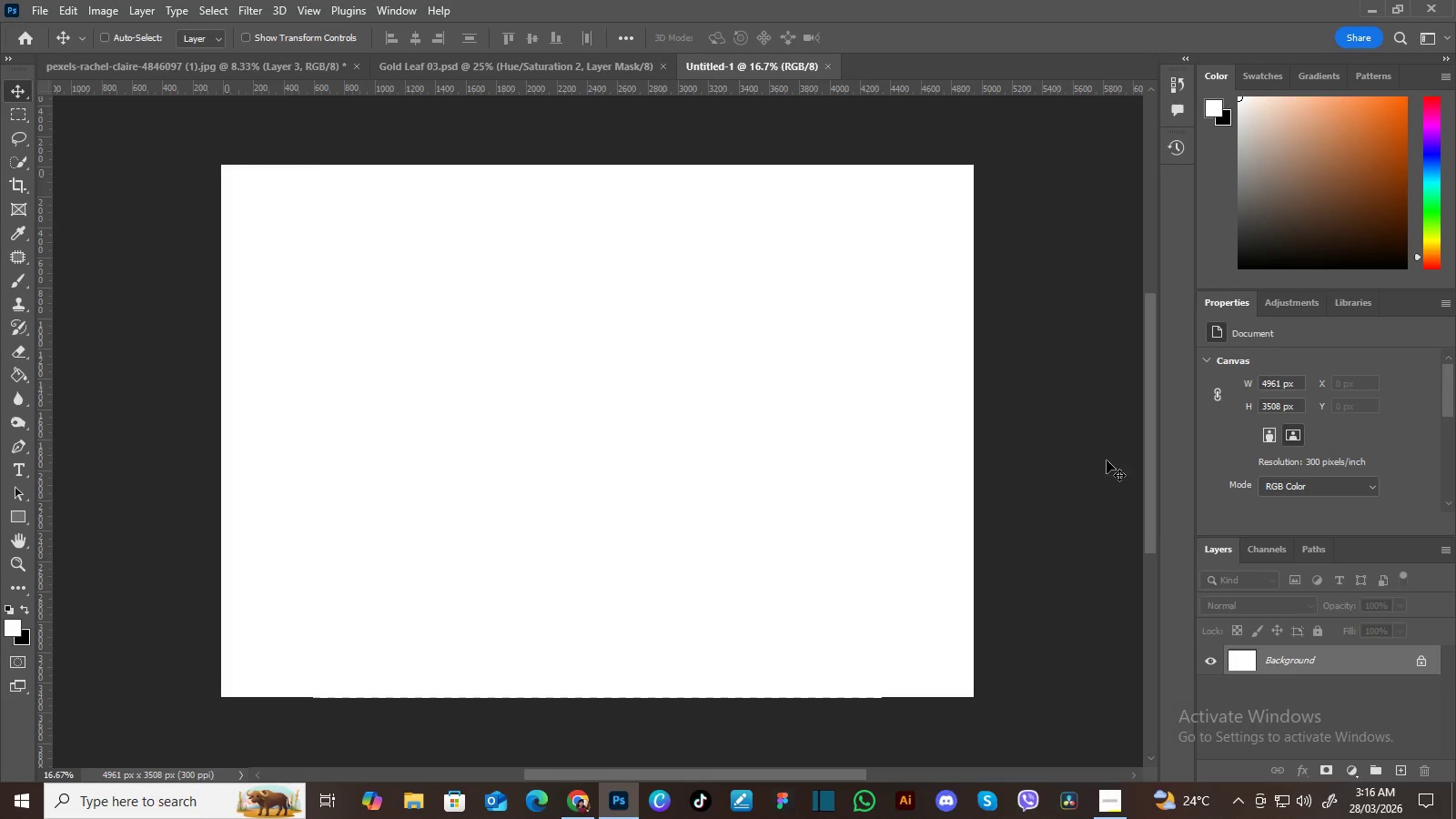 
left_click([1421, 657])
 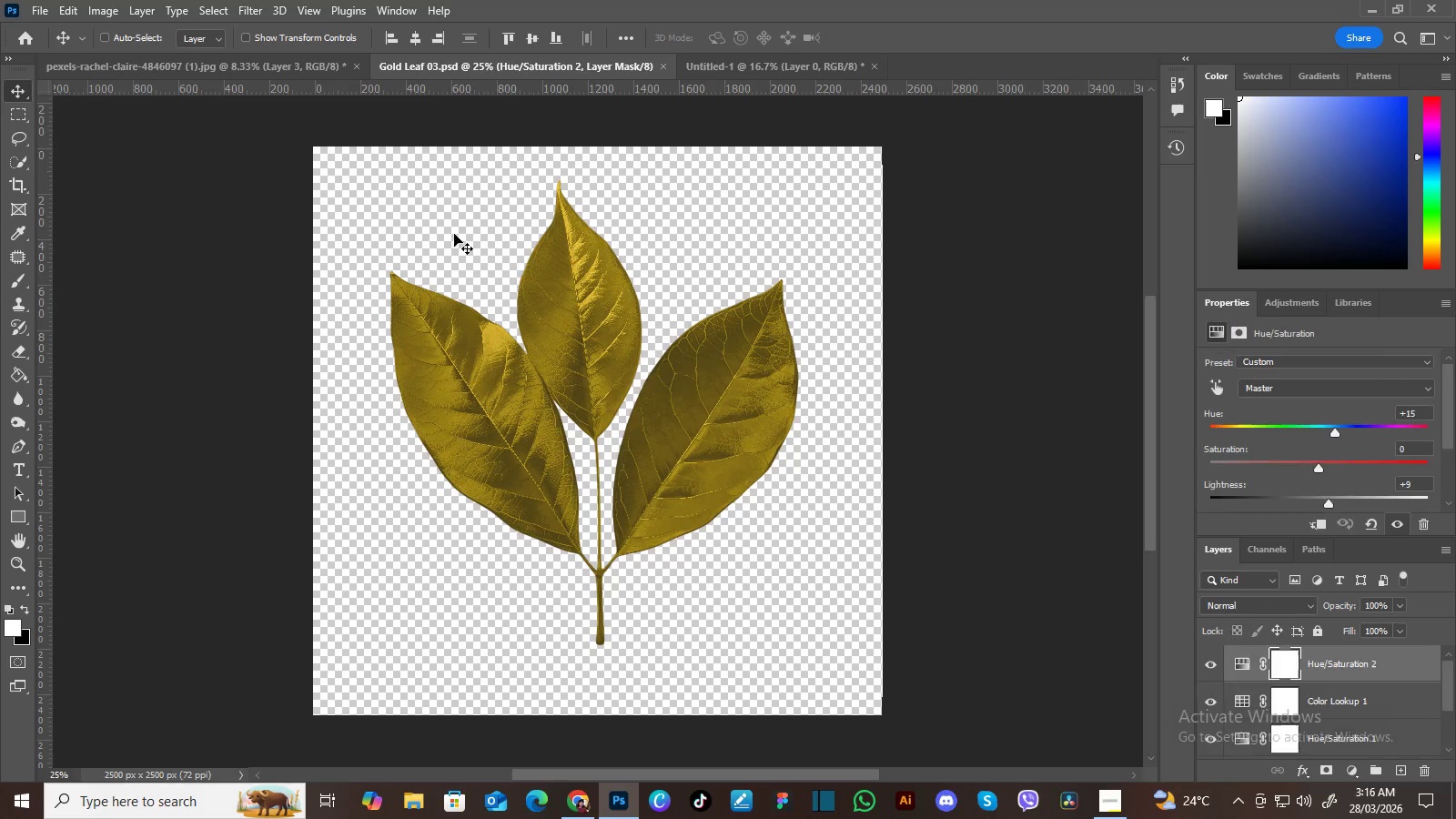 
left_click_drag(start_coordinate=[577, 333], to_coordinate=[636, 312])
 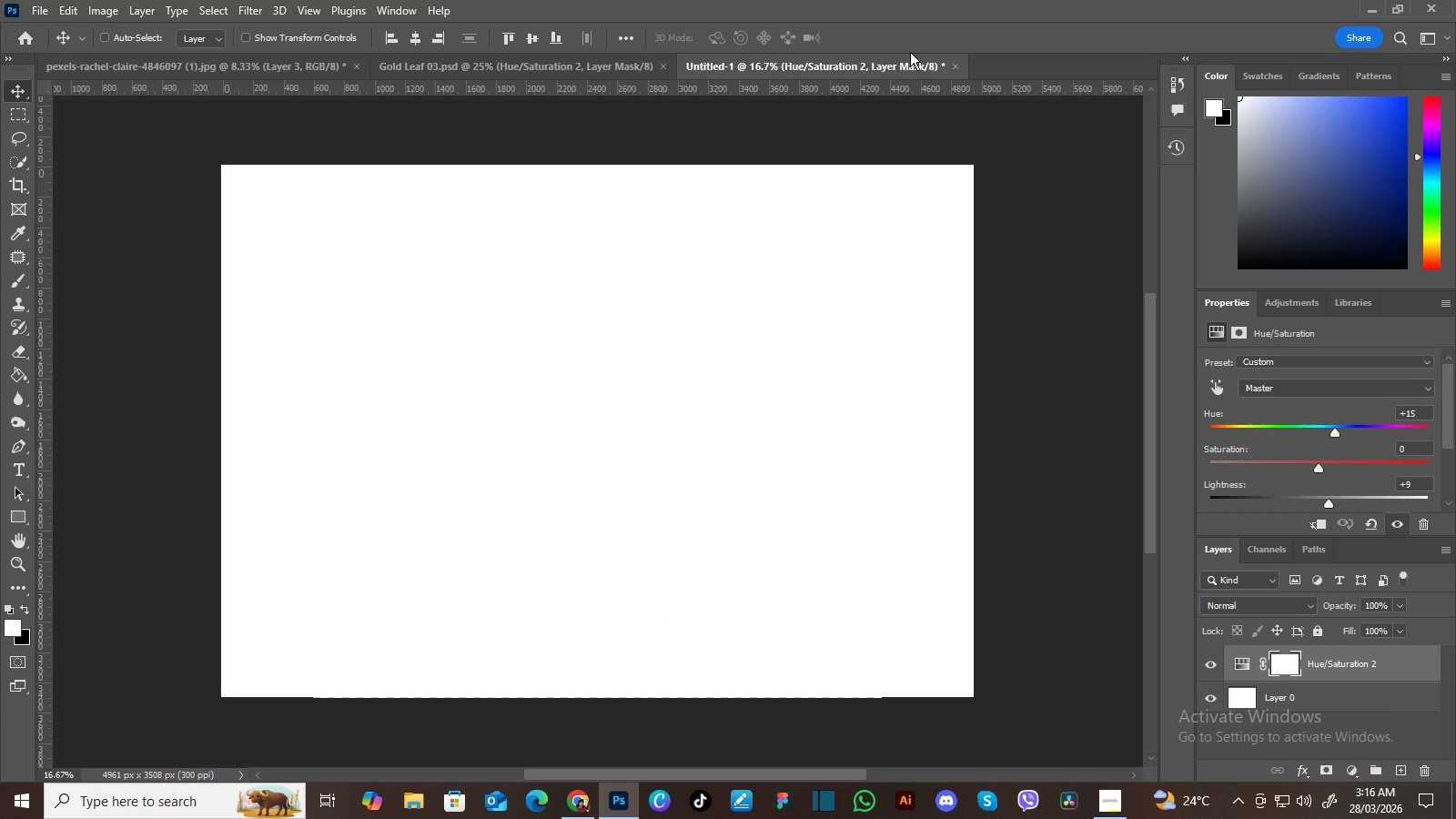 
key(Control+Z)
 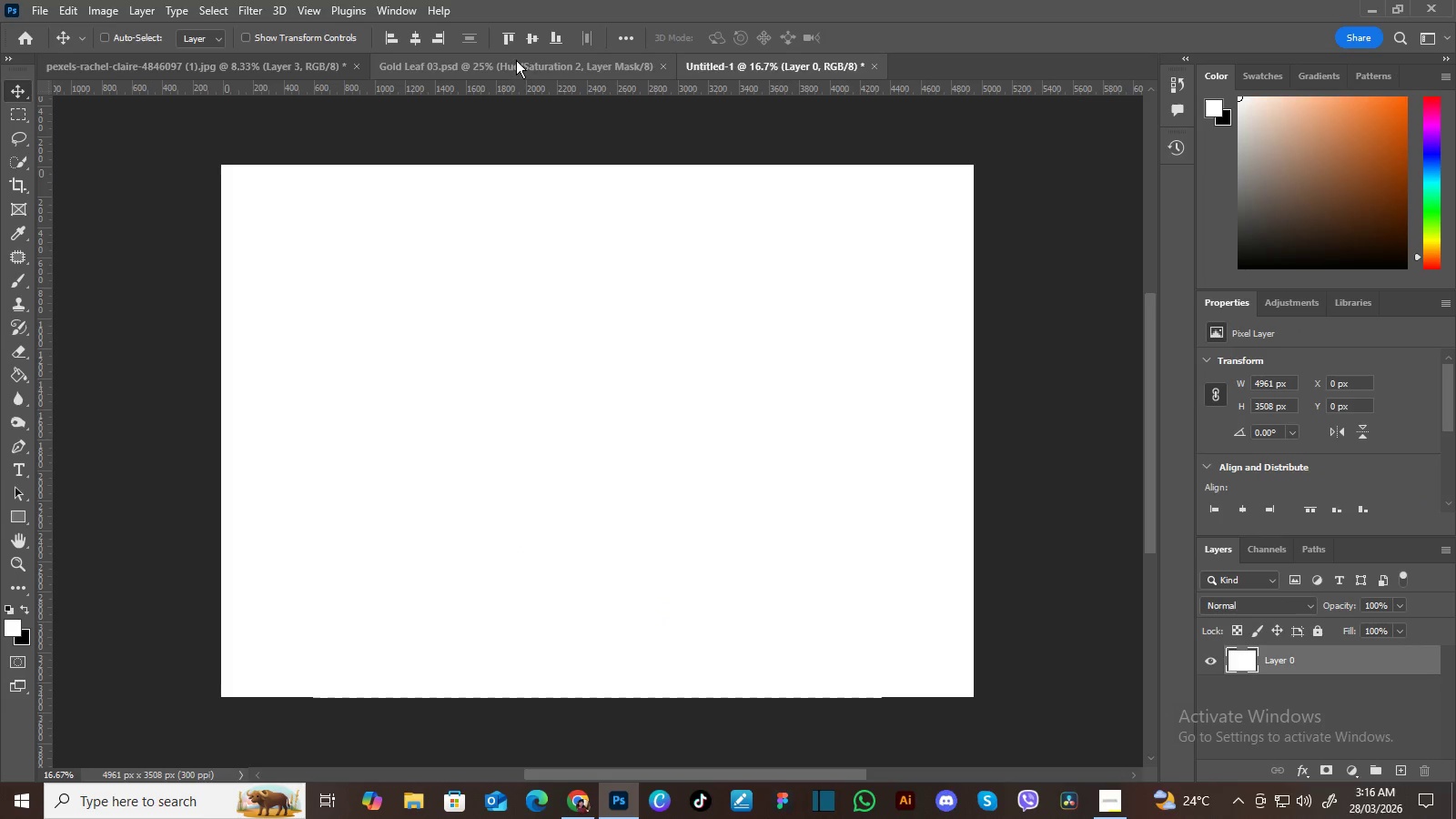 
left_click([516, 60])
 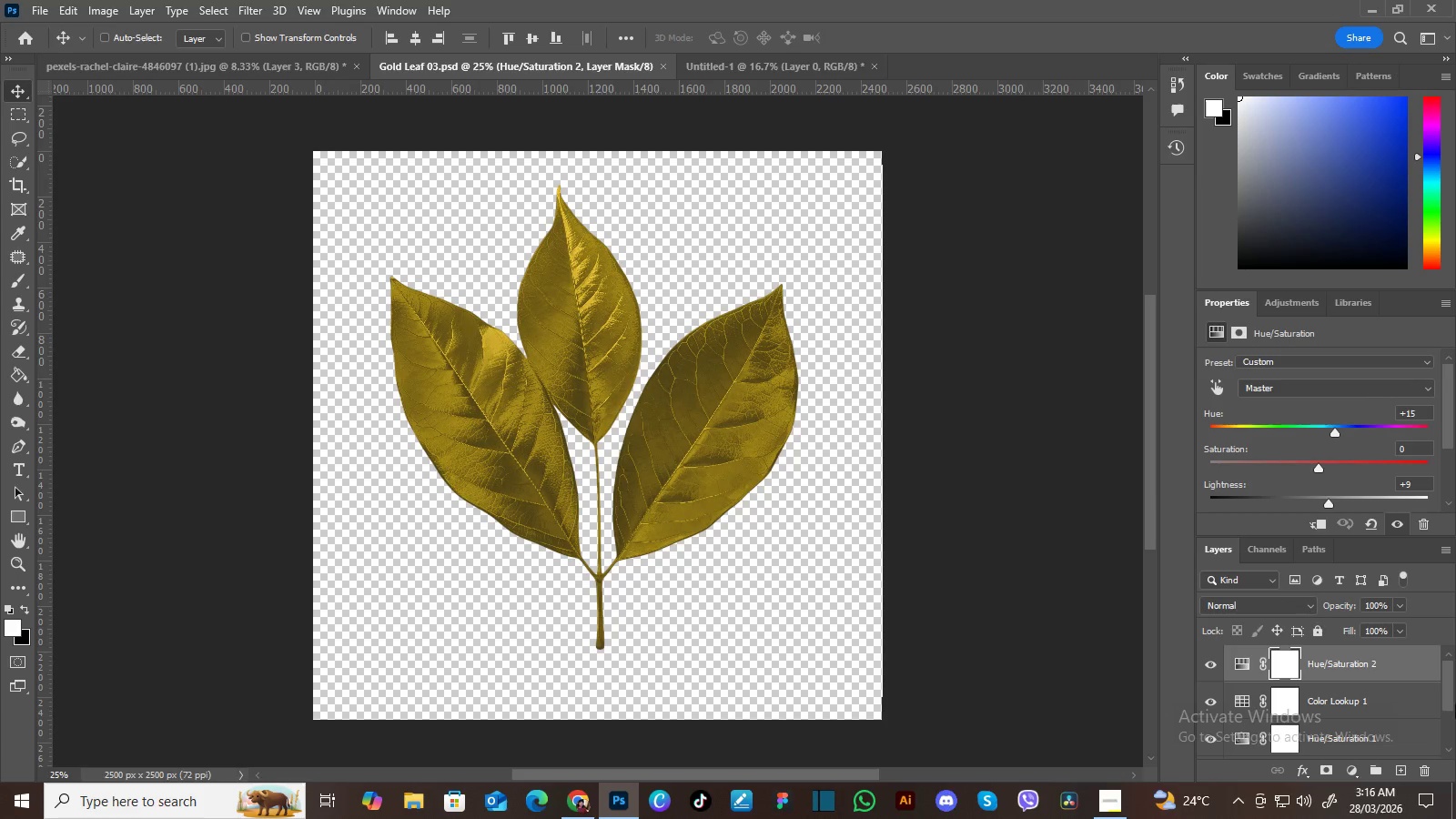 
hold_key(key=ShiftLeft, duration=1.52)
left_click_drag(start_coordinate=[1450, 689], to_coordinate=[1443, 753])
 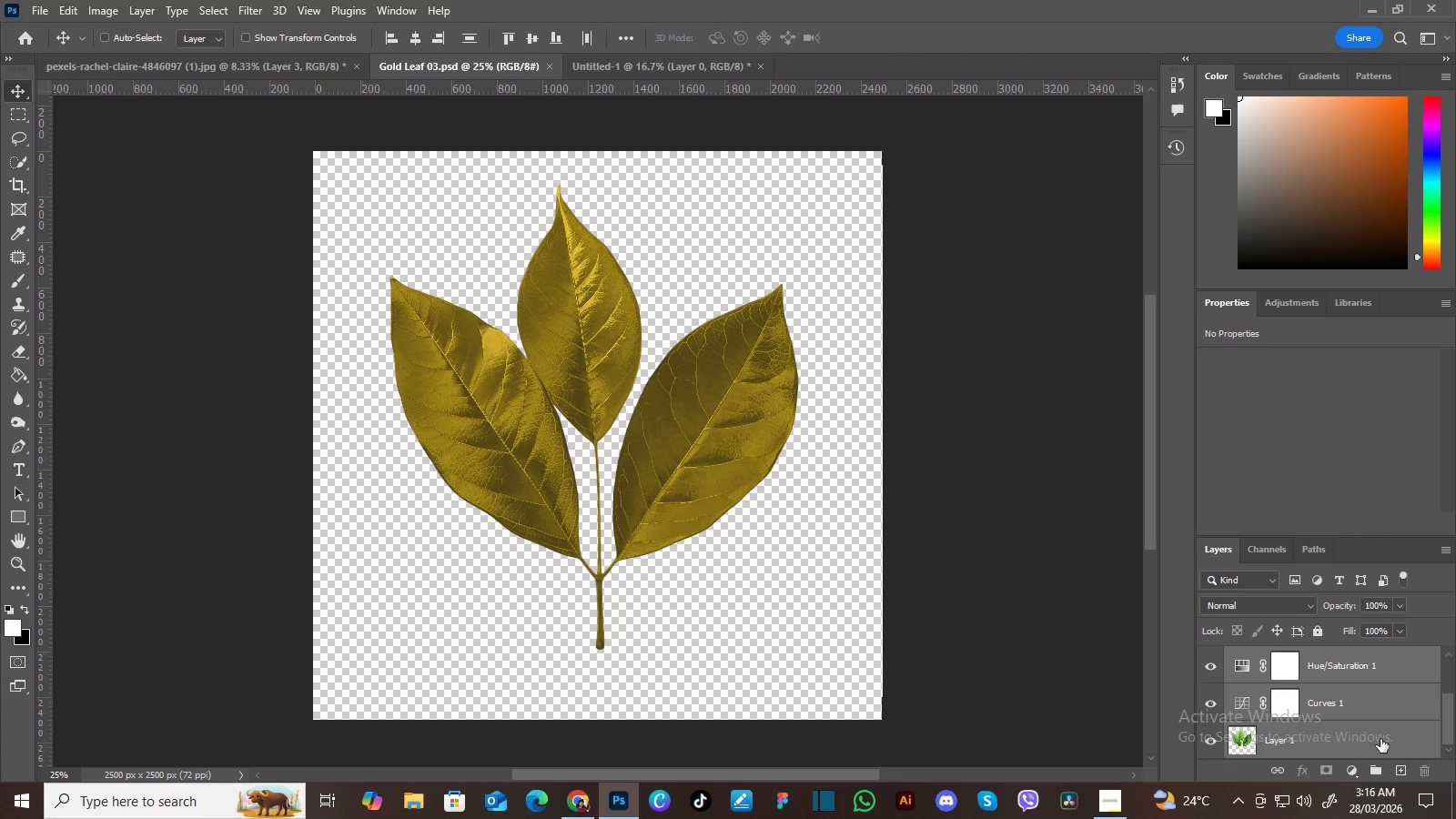 
key(Control+E)
 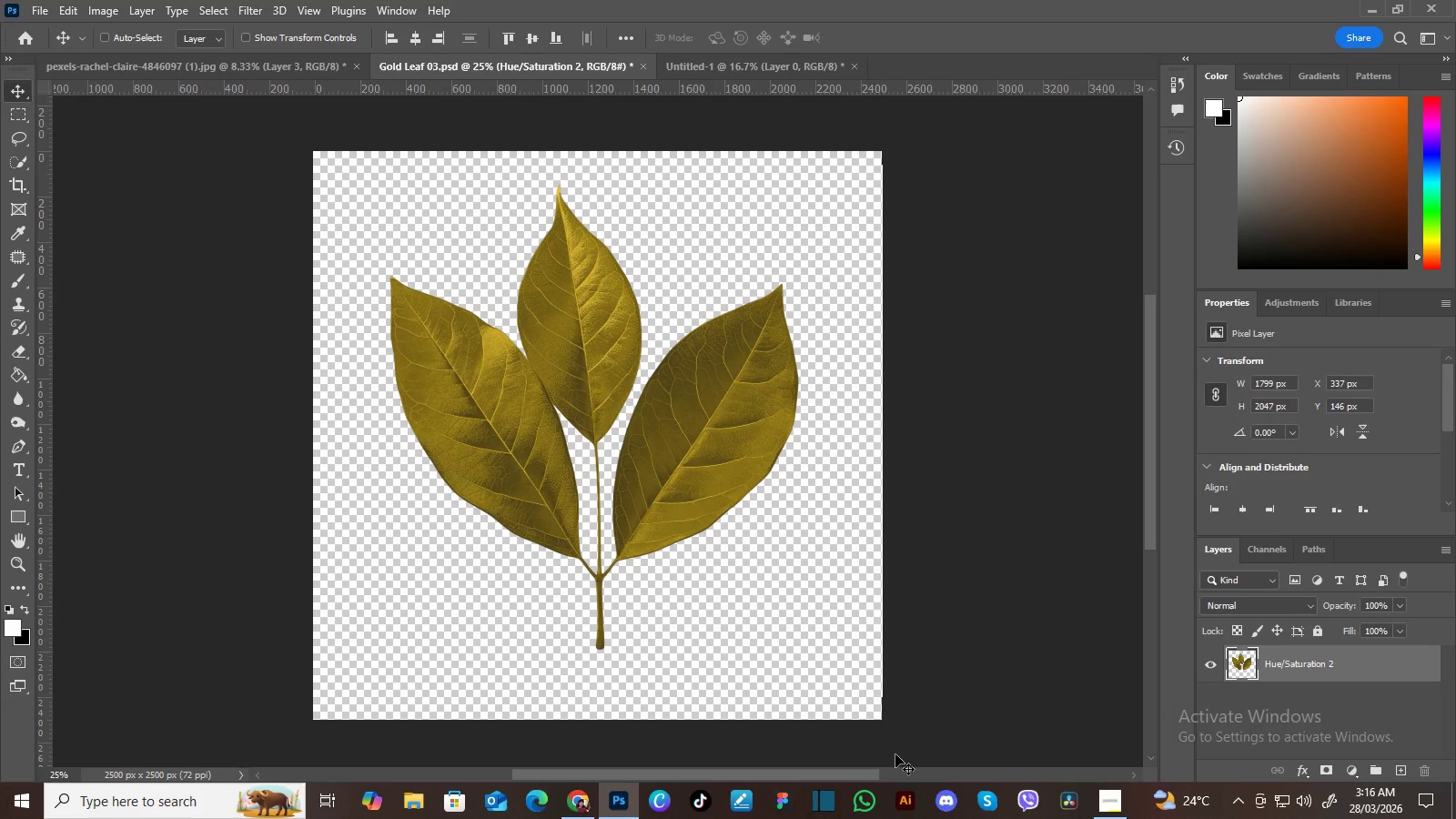 
left_click([1097, 794])